 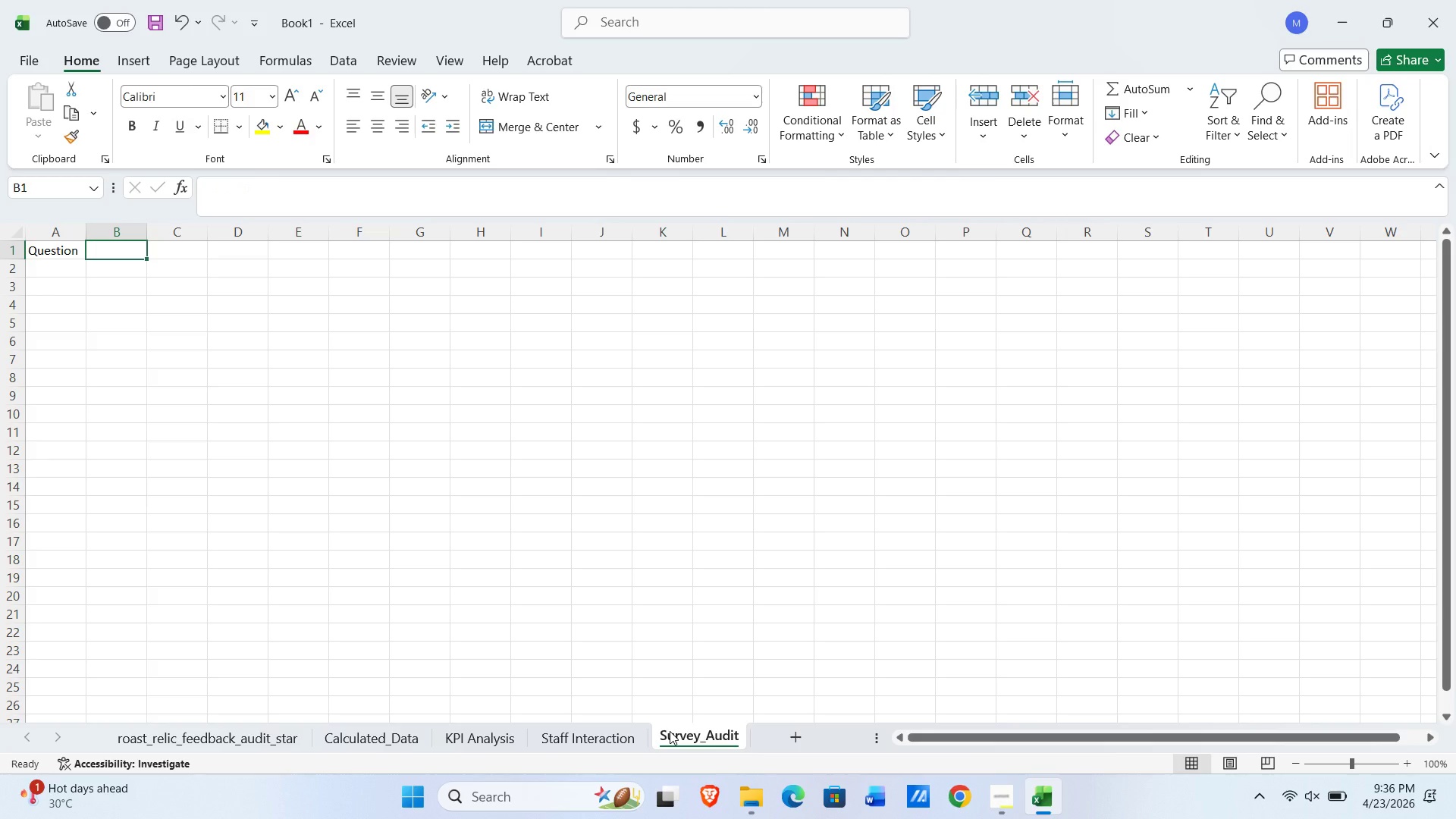 
type(Purpose)
key(Tab)
type(Effectiveness)
key(Tab)
 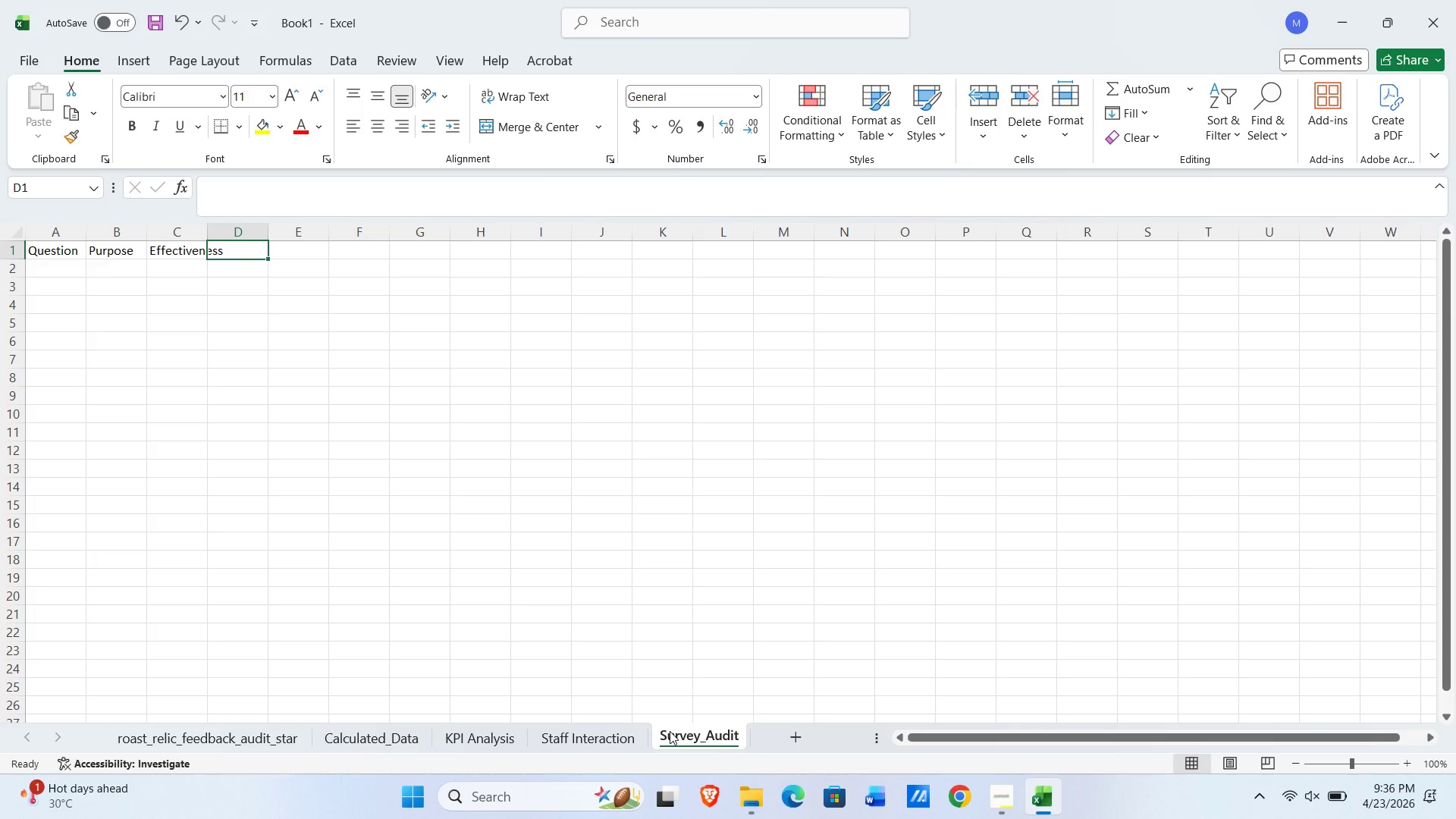 
type(Issue Type)
key(Tab)
 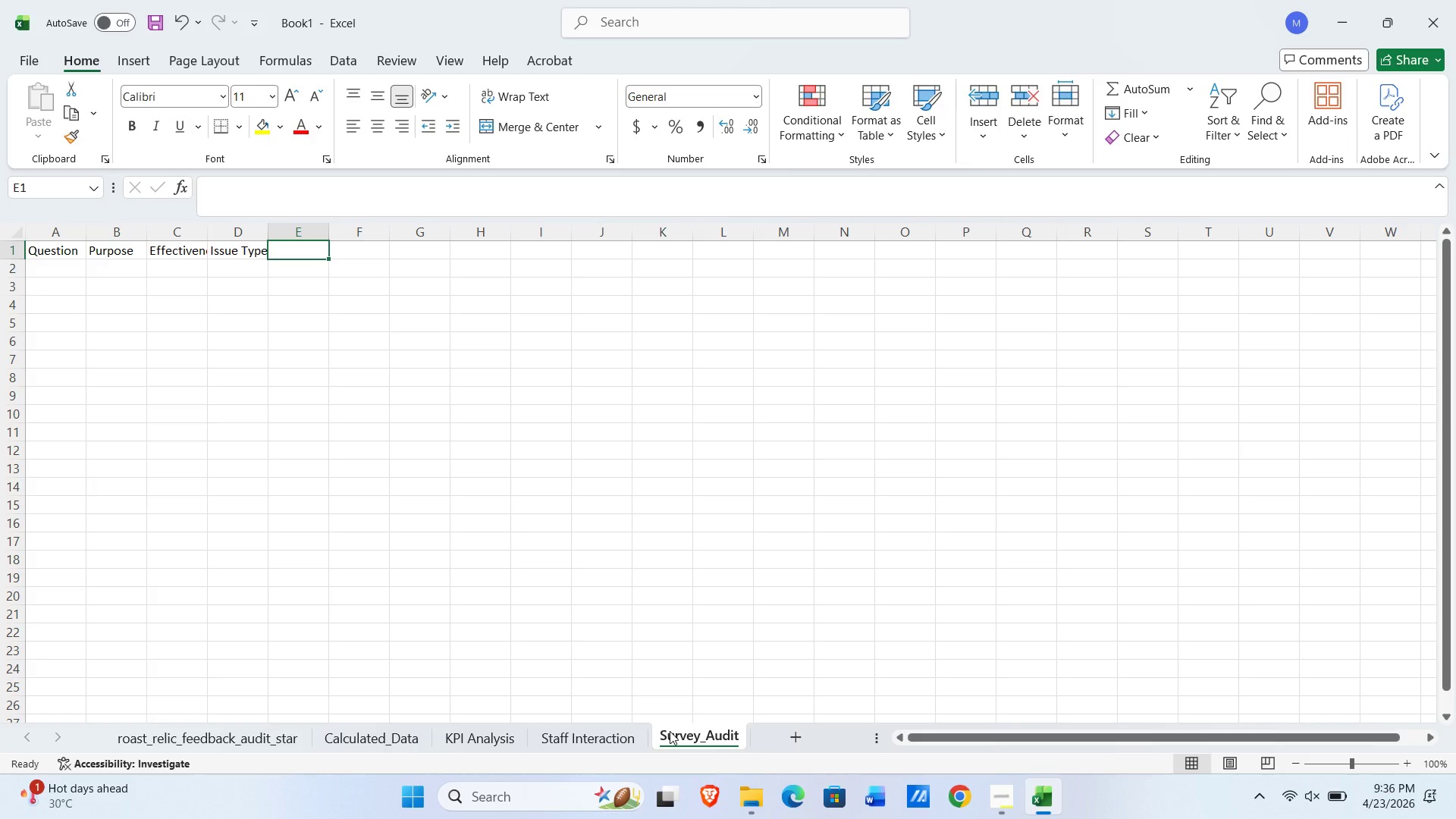 
type(Suggested Revision)
key(NumpadEnter)
 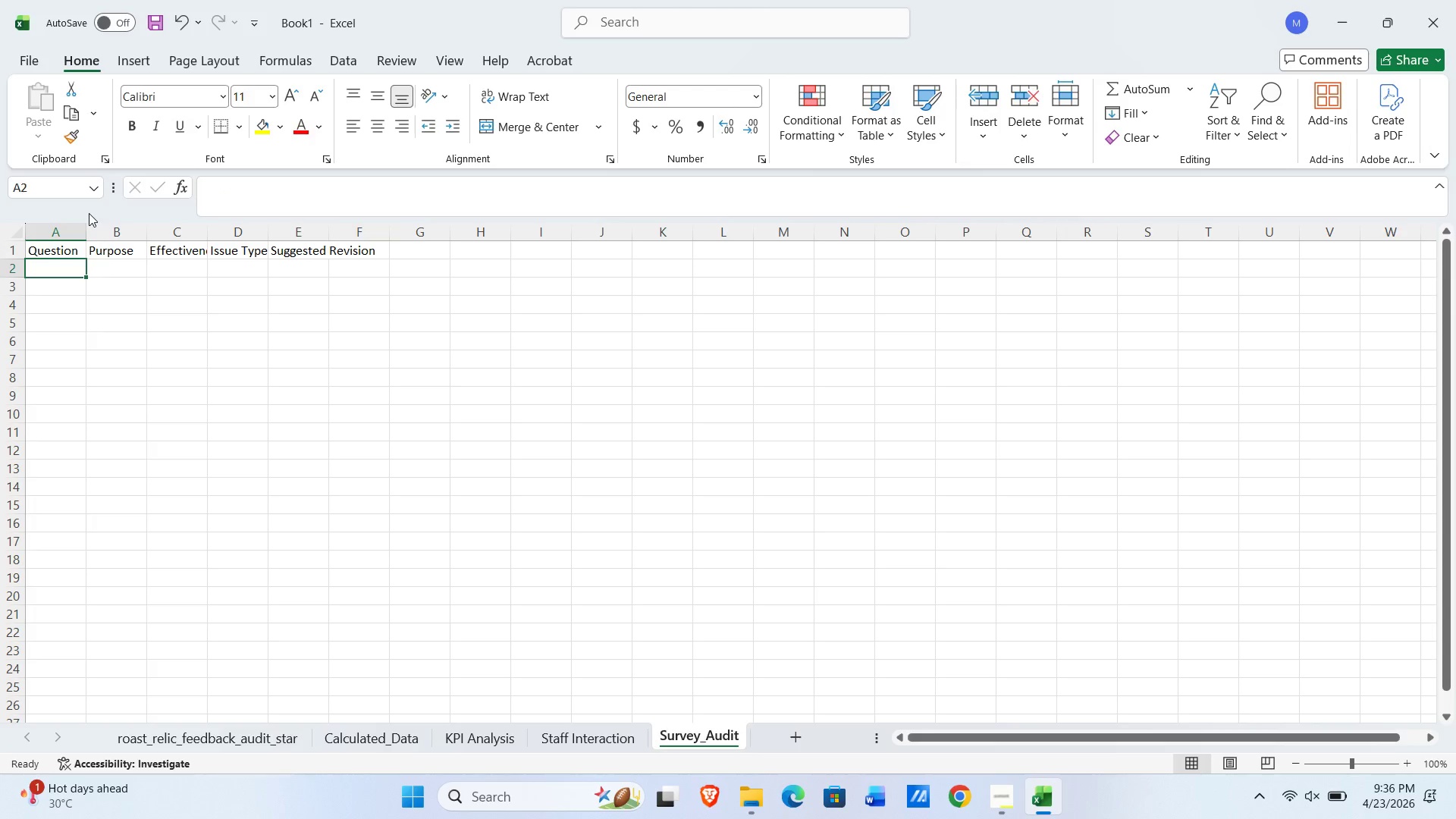 
left_click_drag(start_coordinate=[90, 236], to_coordinate=[101, 236])
 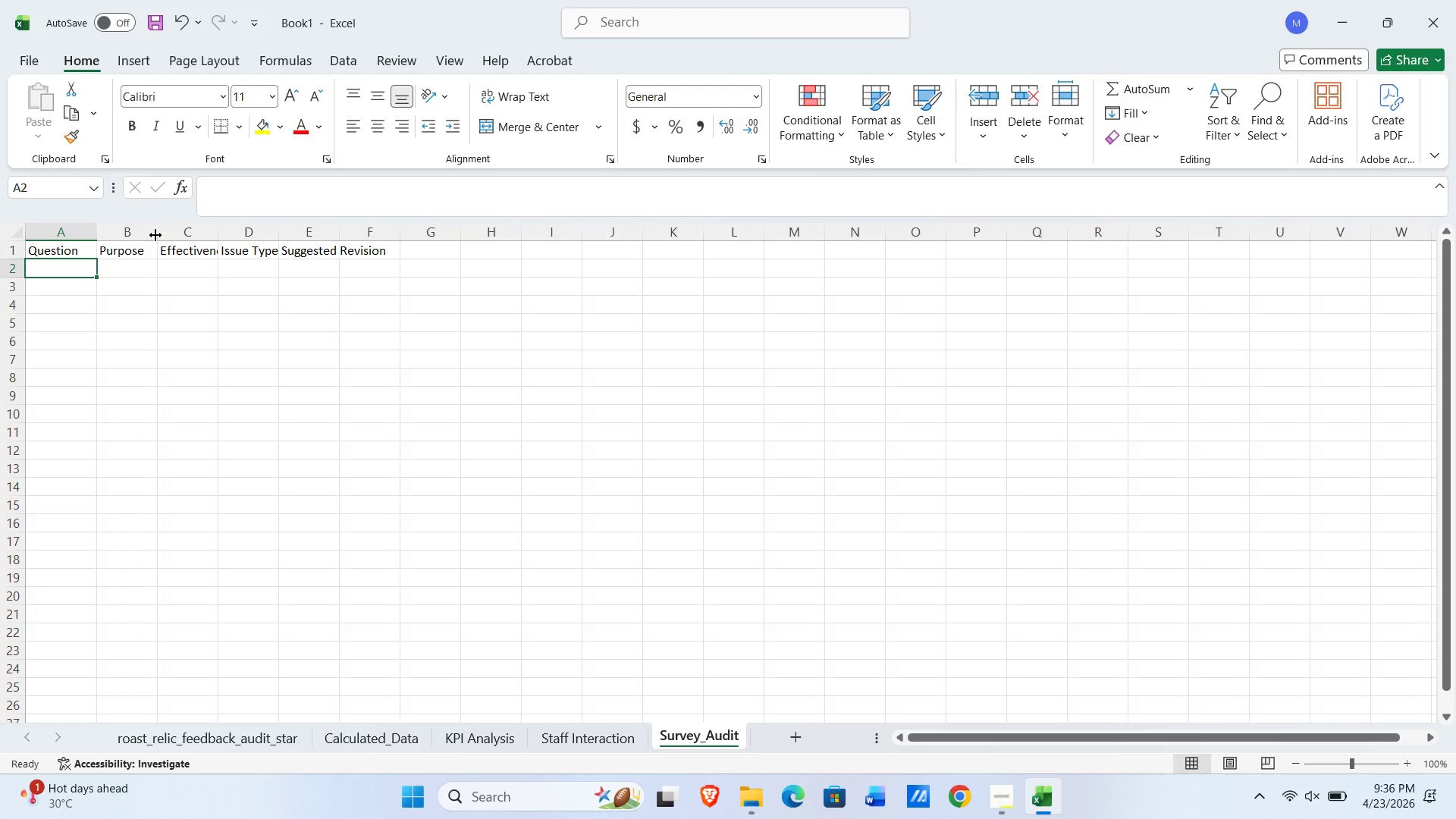 
left_click_drag(start_coordinate=[156, 234], to_coordinate=[192, 237])
 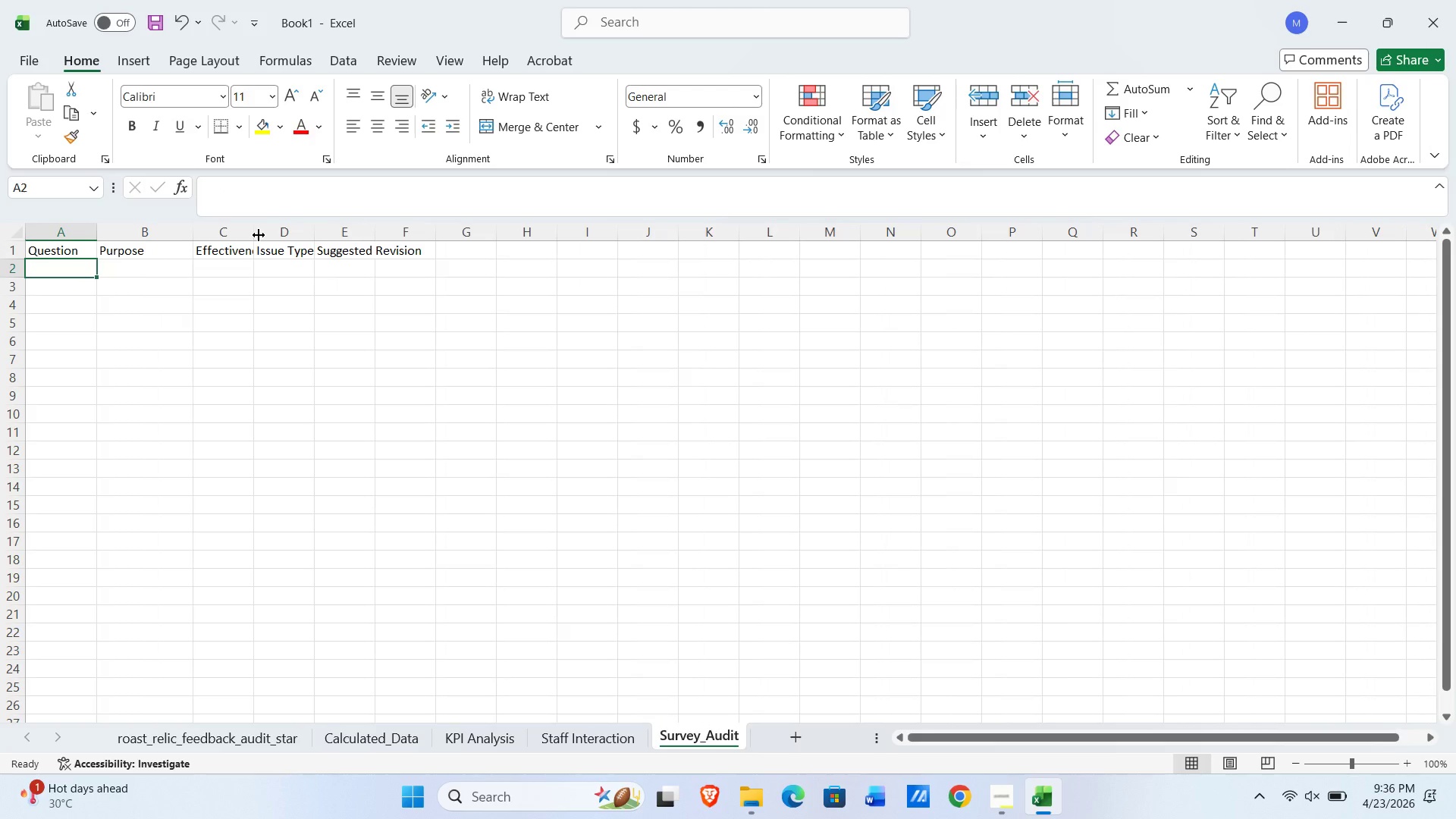 
left_click_drag(start_coordinate=[259, 234], to_coordinate=[302, 237])
 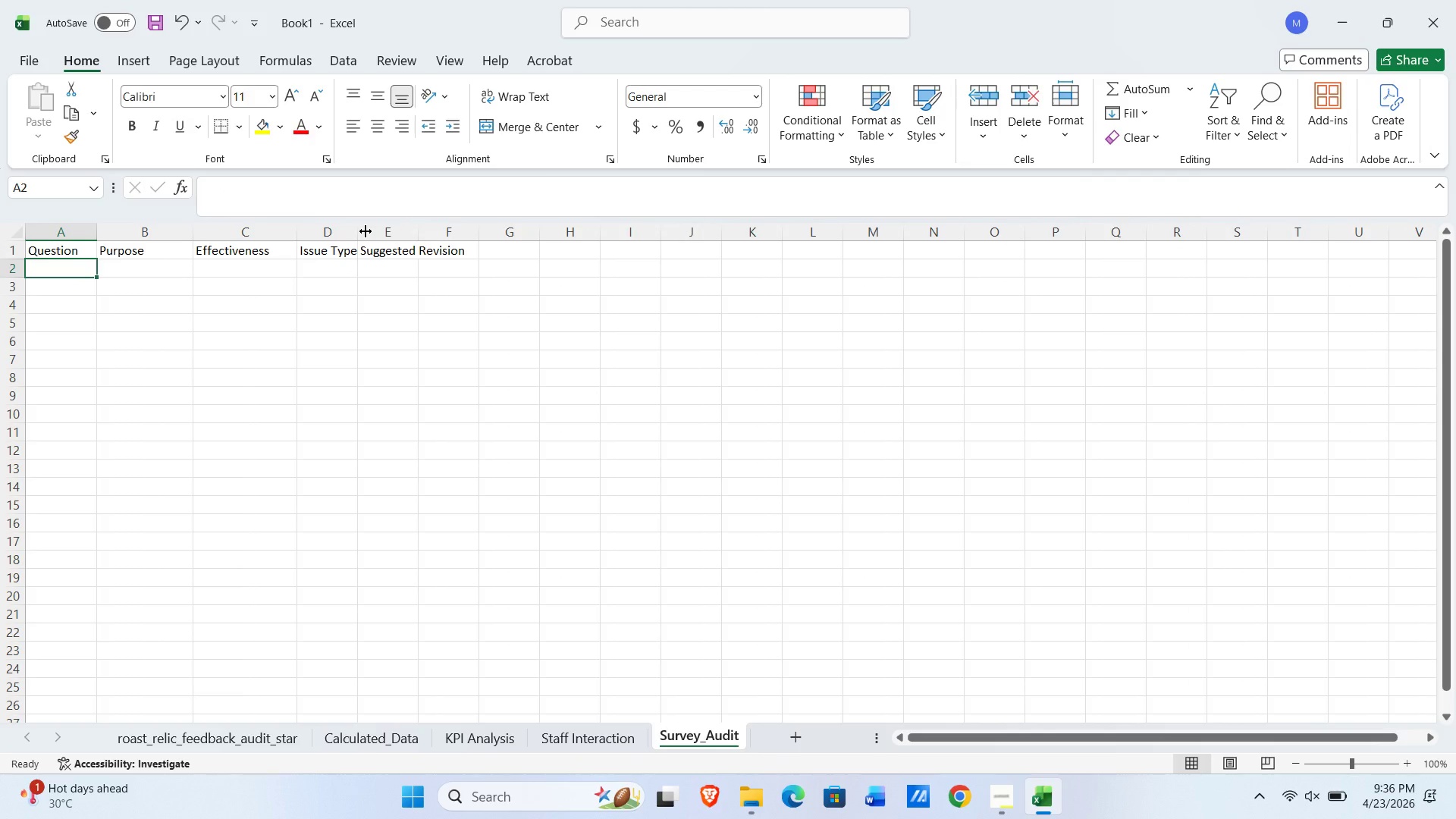 
left_click_drag(start_coordinate=[366, 231], to_coordinate=[399, 231])
 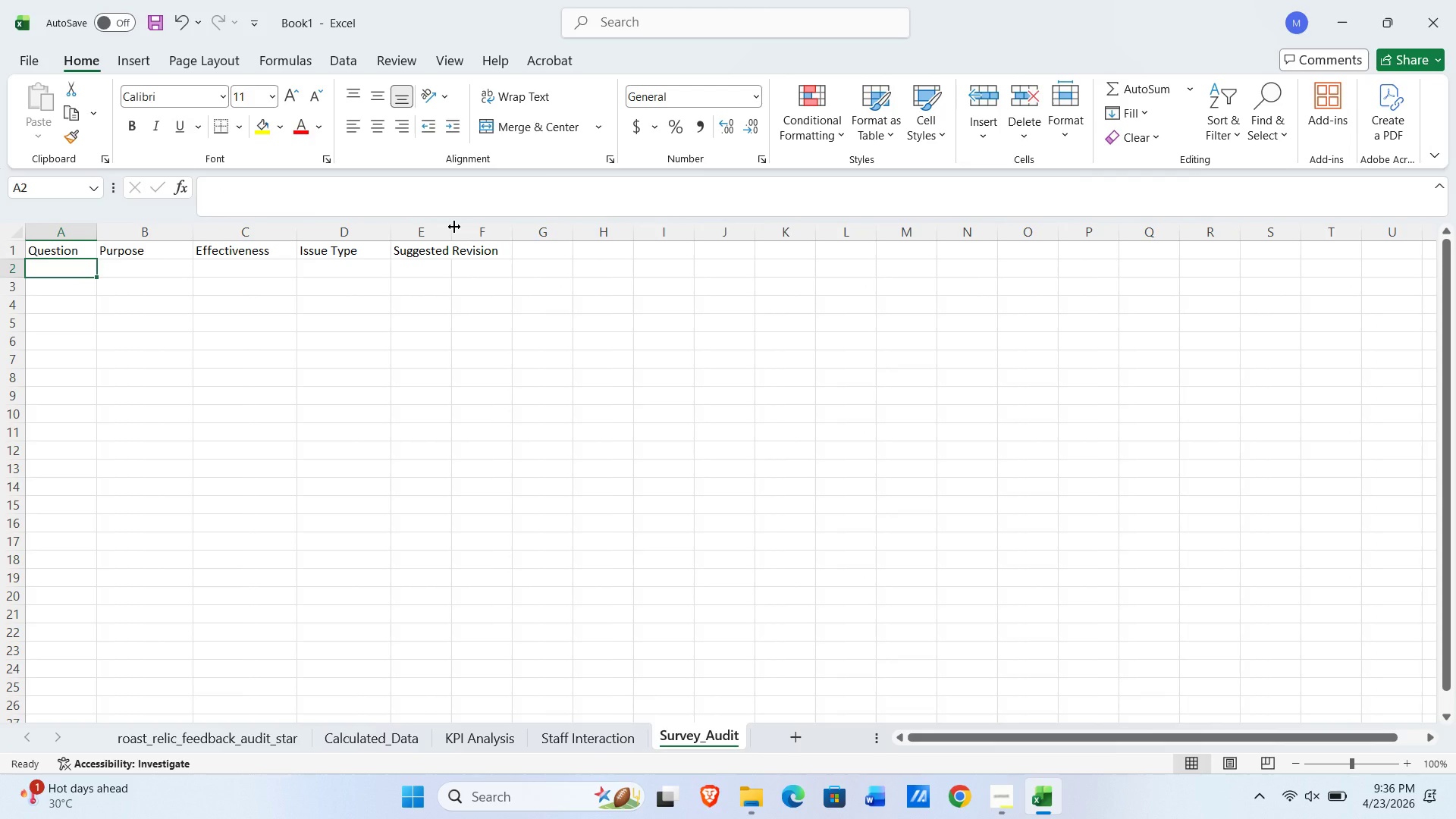 
left_click_drag(start_coordinate=[450, 227], to_coordinate=[516, 238])
 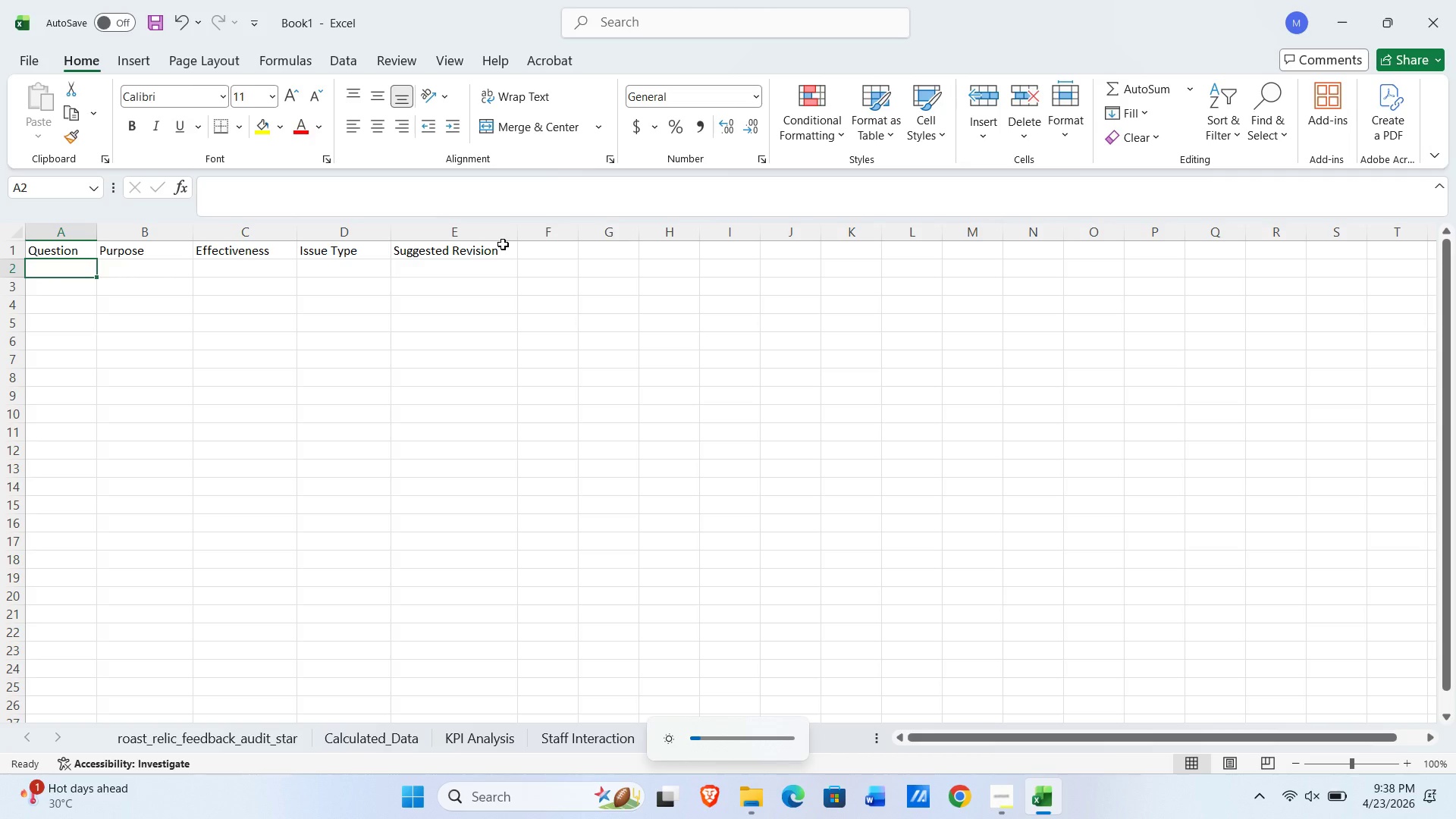 
wait(92.42)
 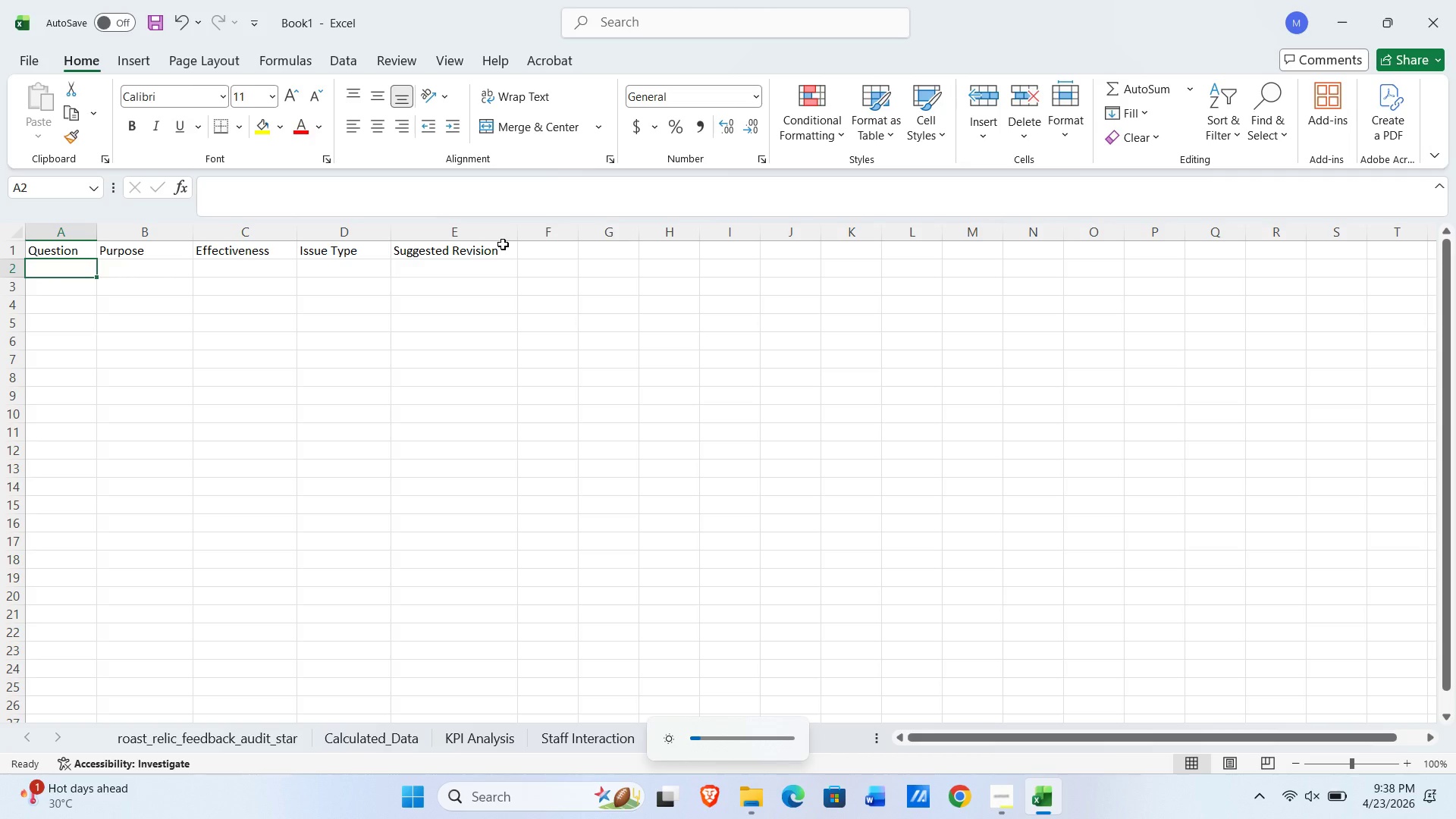 
key(ArrowUp)
 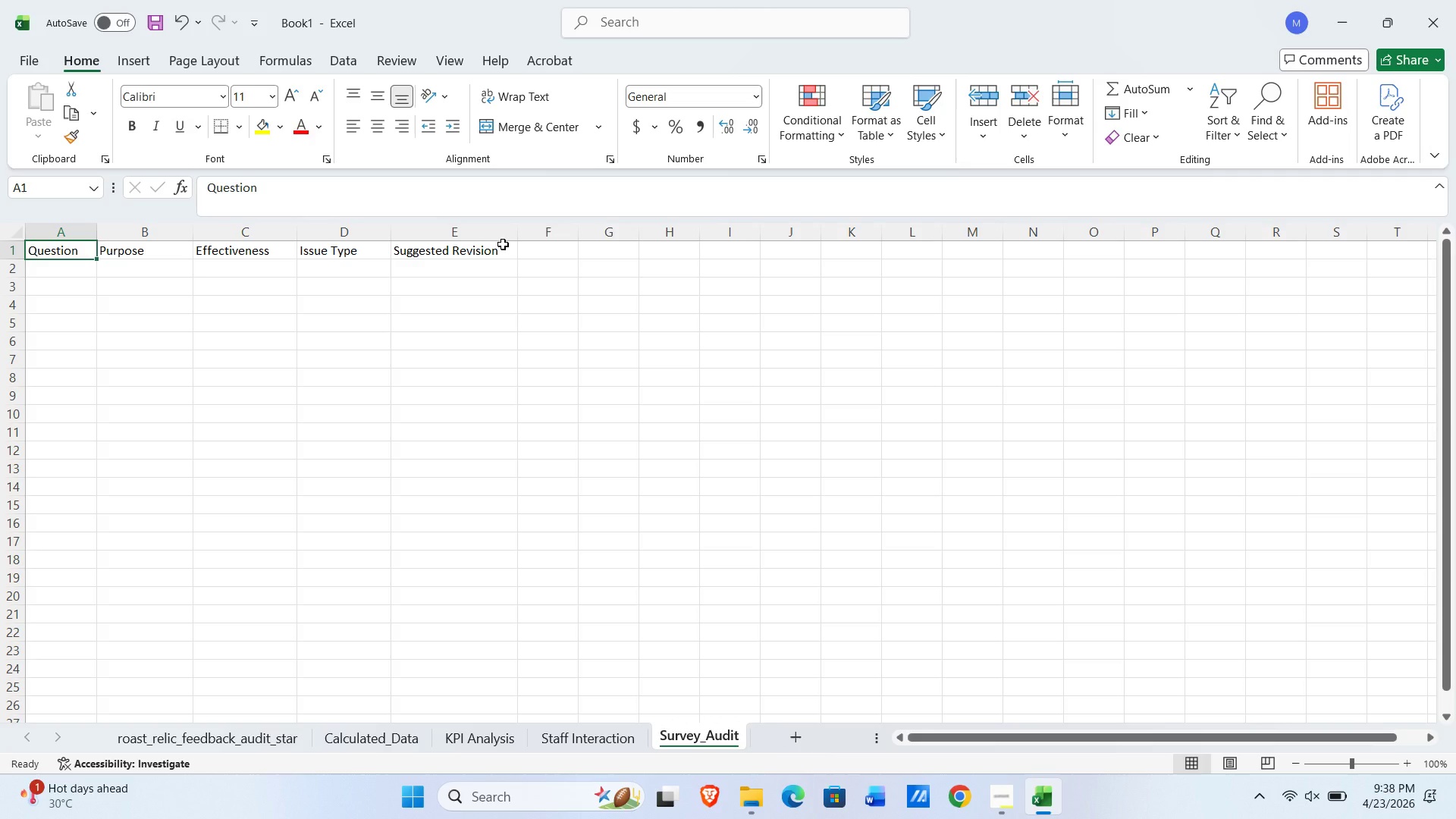 
key(Control+Shift+ArrowRight)
 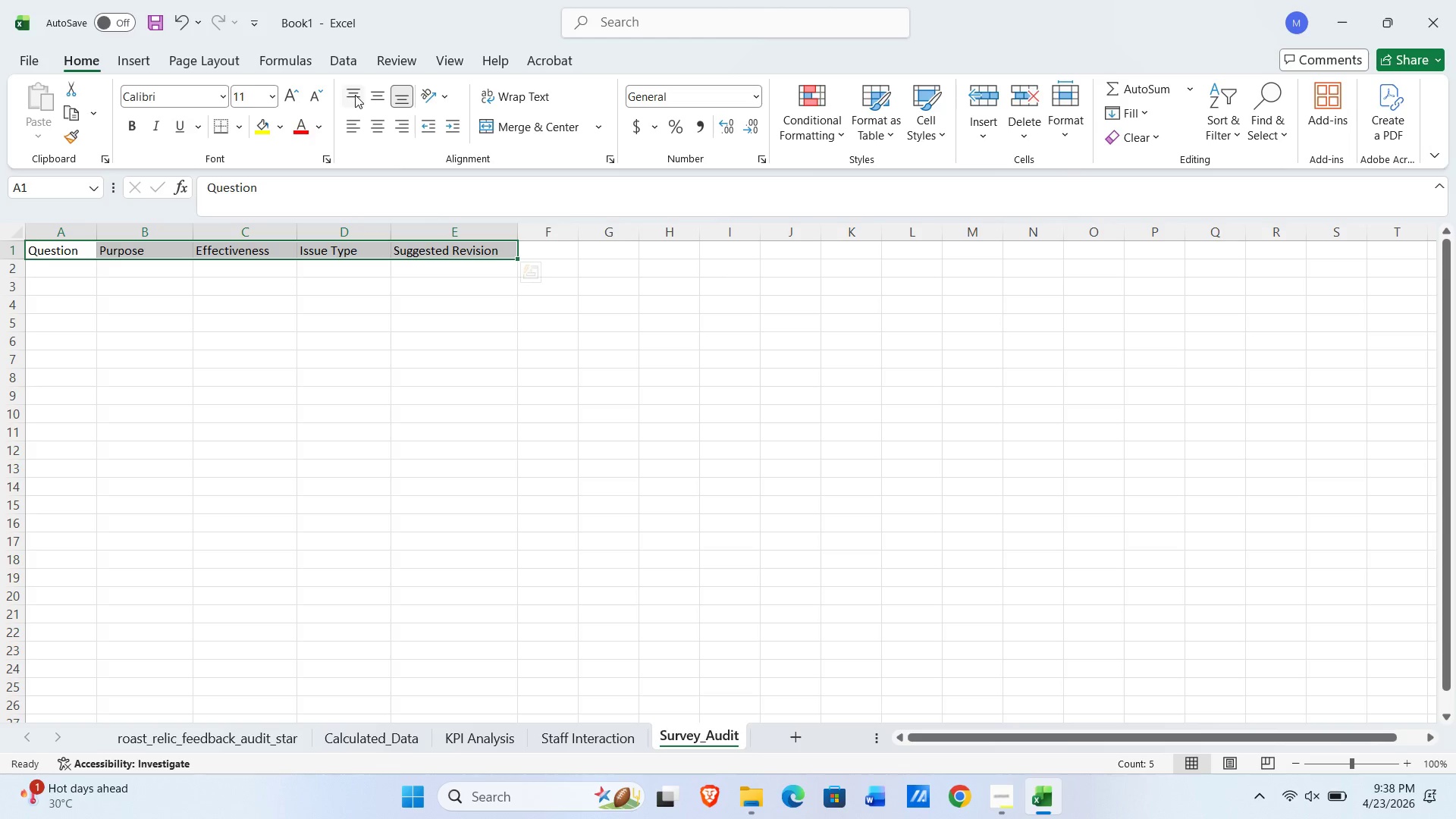 
left_click([380, 129])
 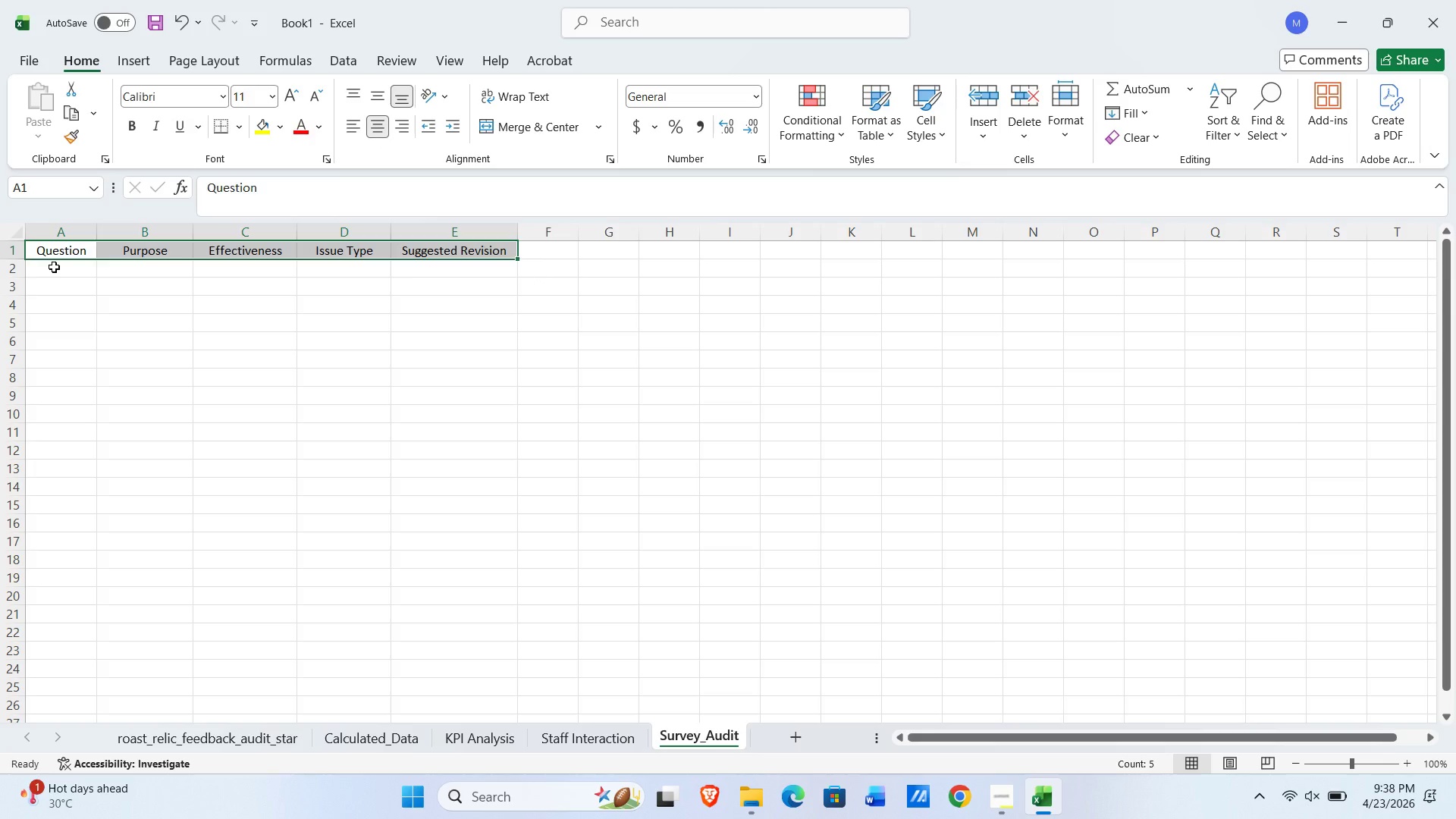 
type(Quality Rating)
key(NumpadEnter)
type(Value Rating)
key(NumpadEnter)
 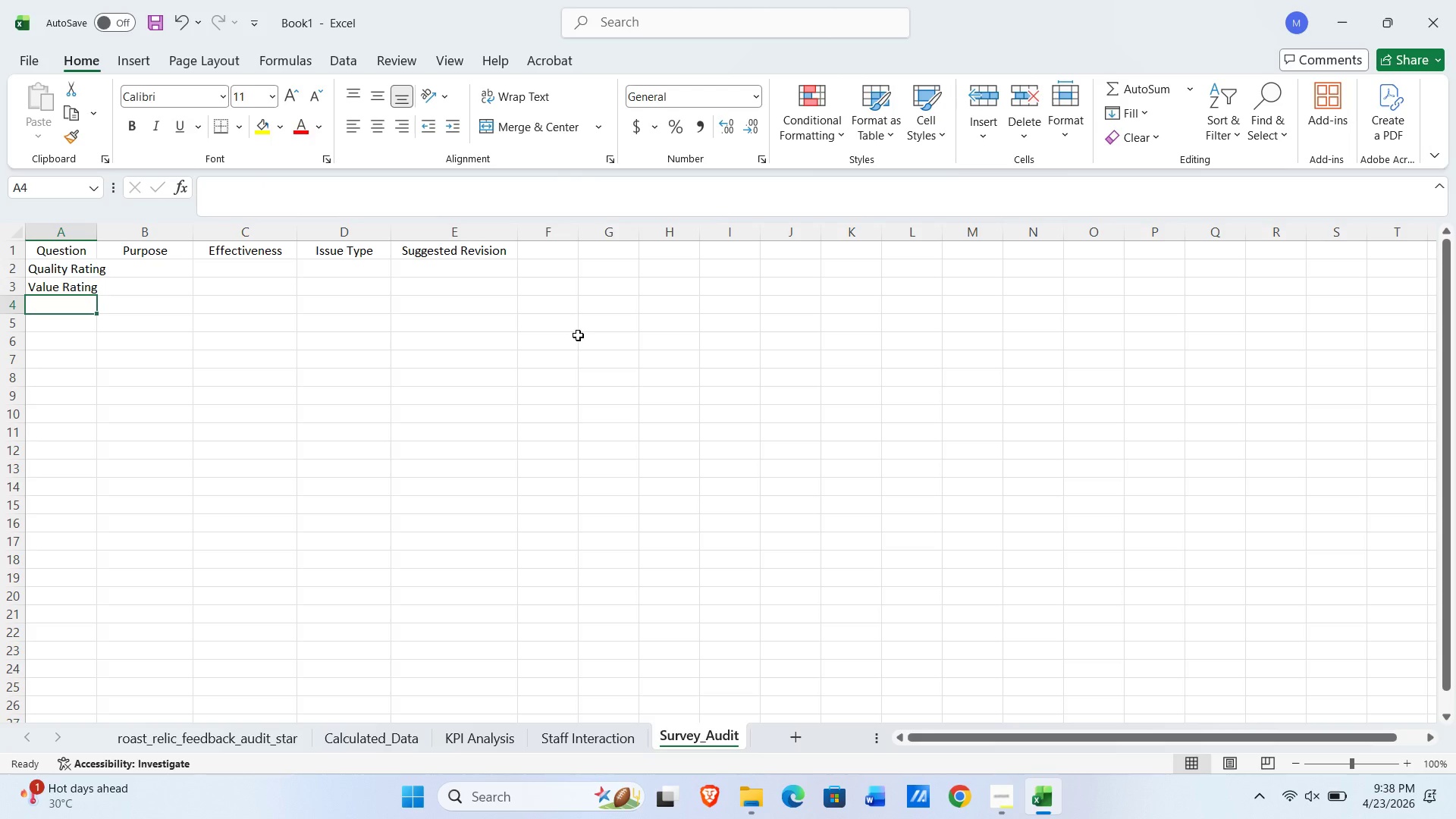 
type(Staff Interaction)
key(NumpadEnter)
 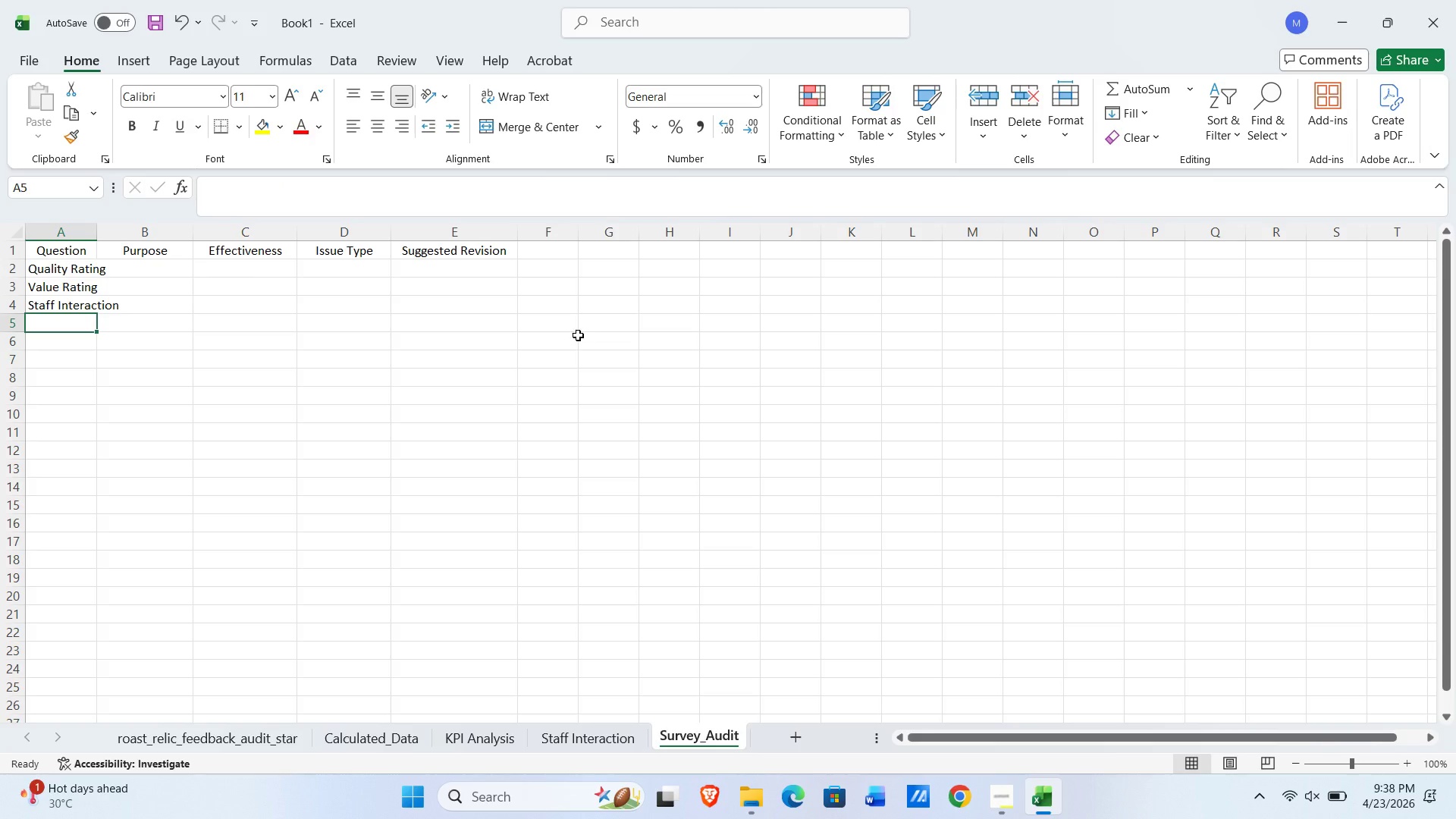 
type(Open Feedback)
key(NumpadEnter)
 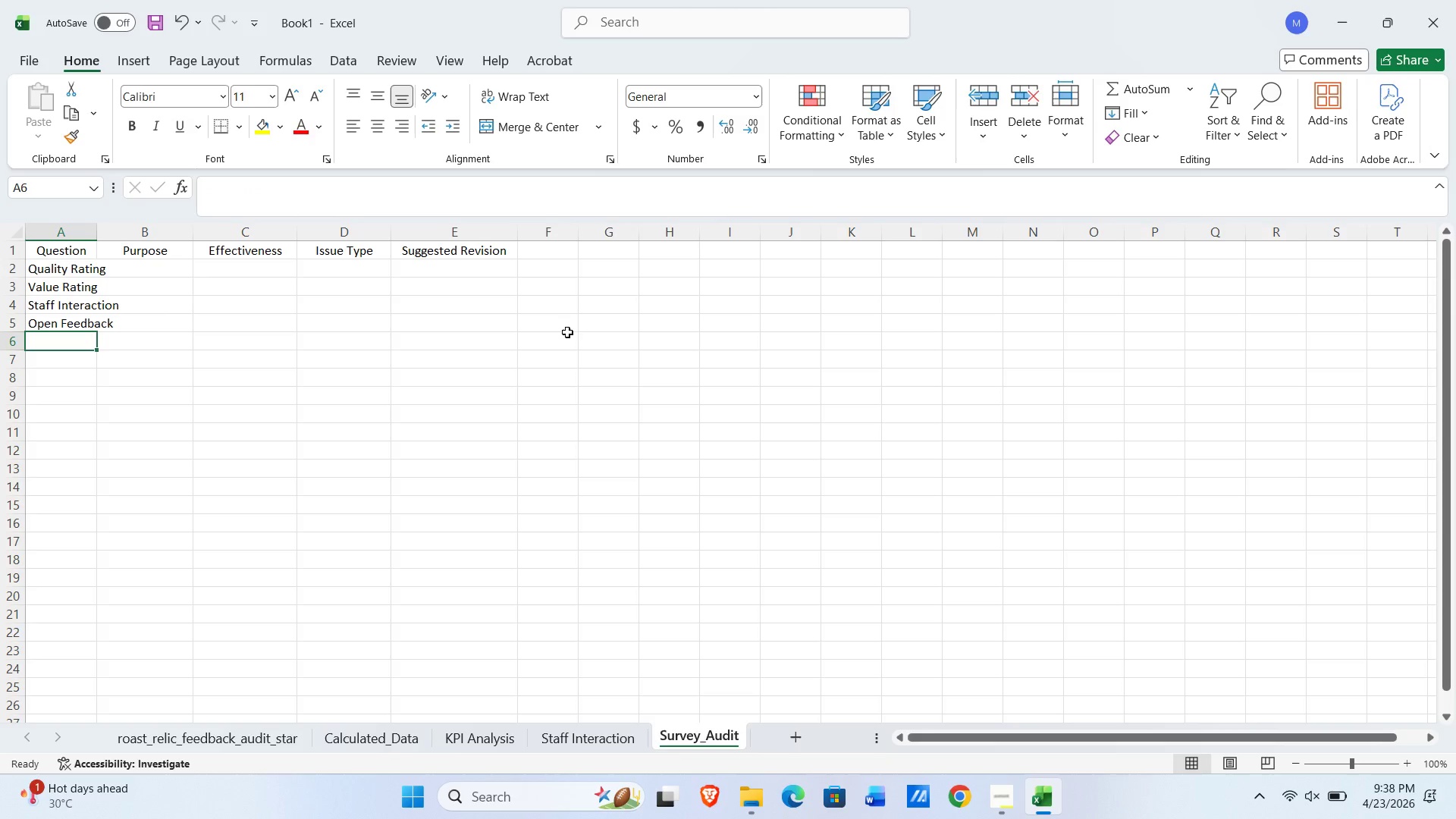 
double_click([91, 230])
 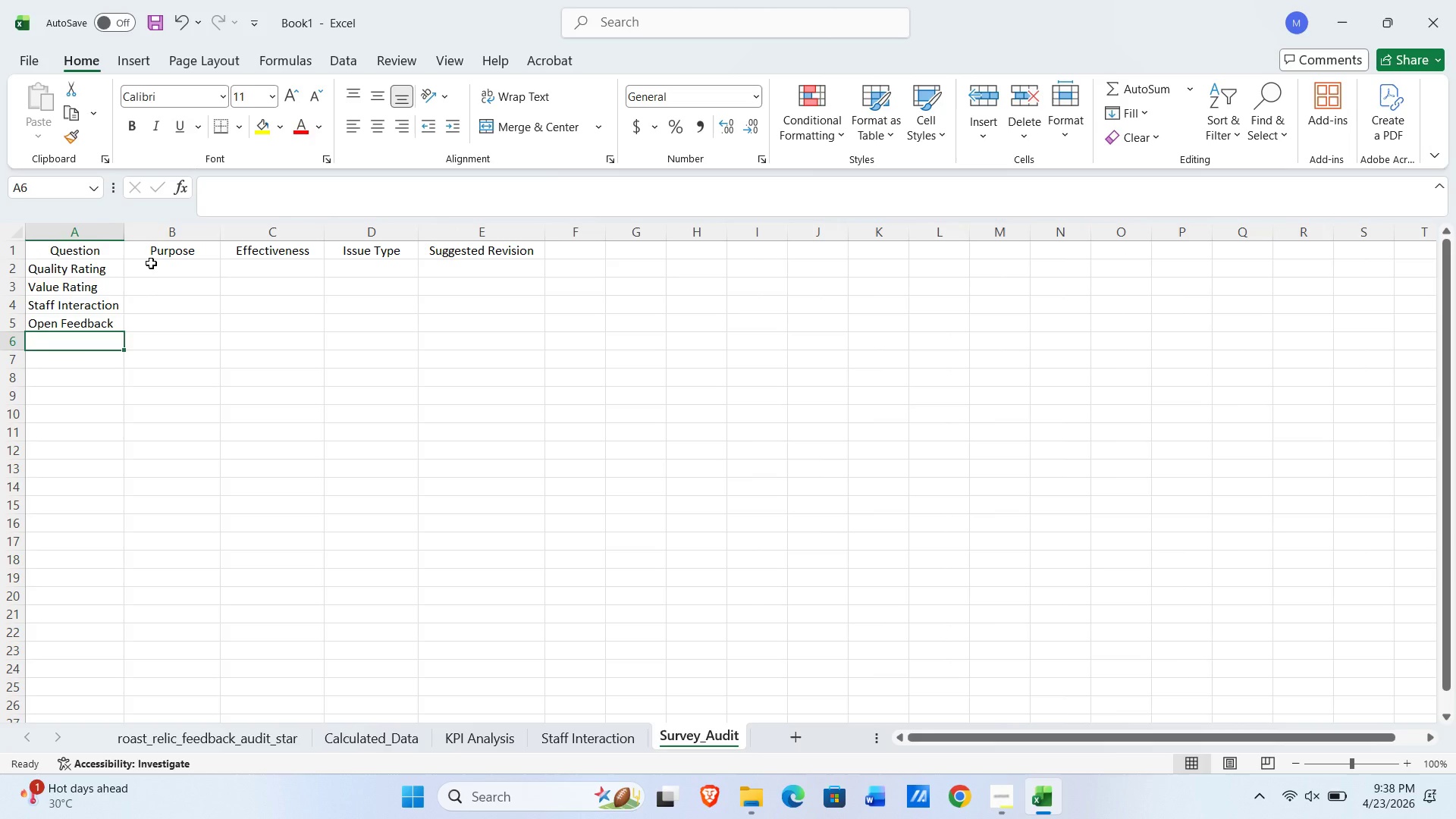 
left_click([151, 267])
 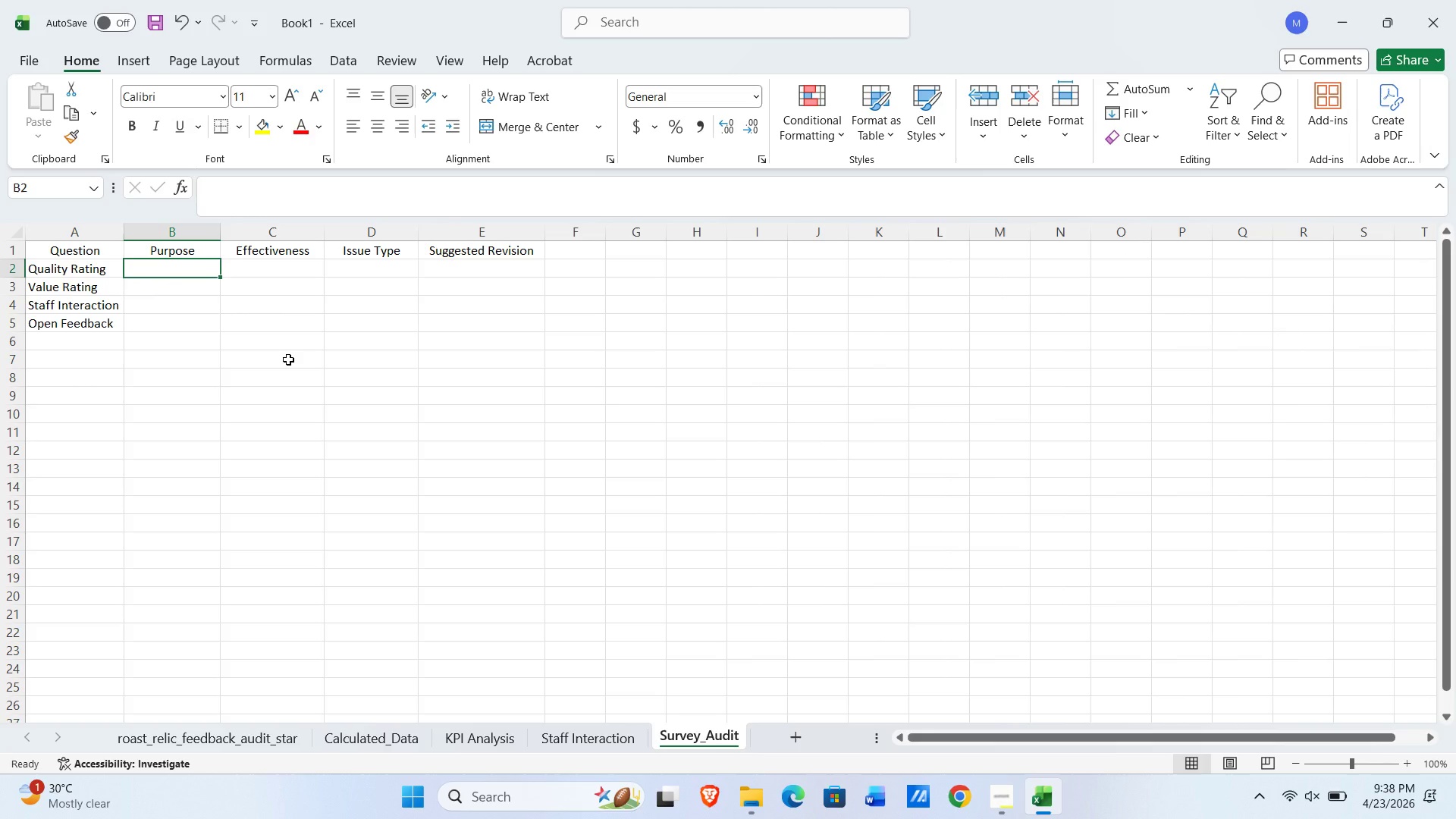 
type(Measuer)
key(Backspace)
key(Backspace)
type(re W)
key(Backspace)
type(Quality)
key(NumpadEnter)
type(Measure Pricing)
key(NumpadEnter)
 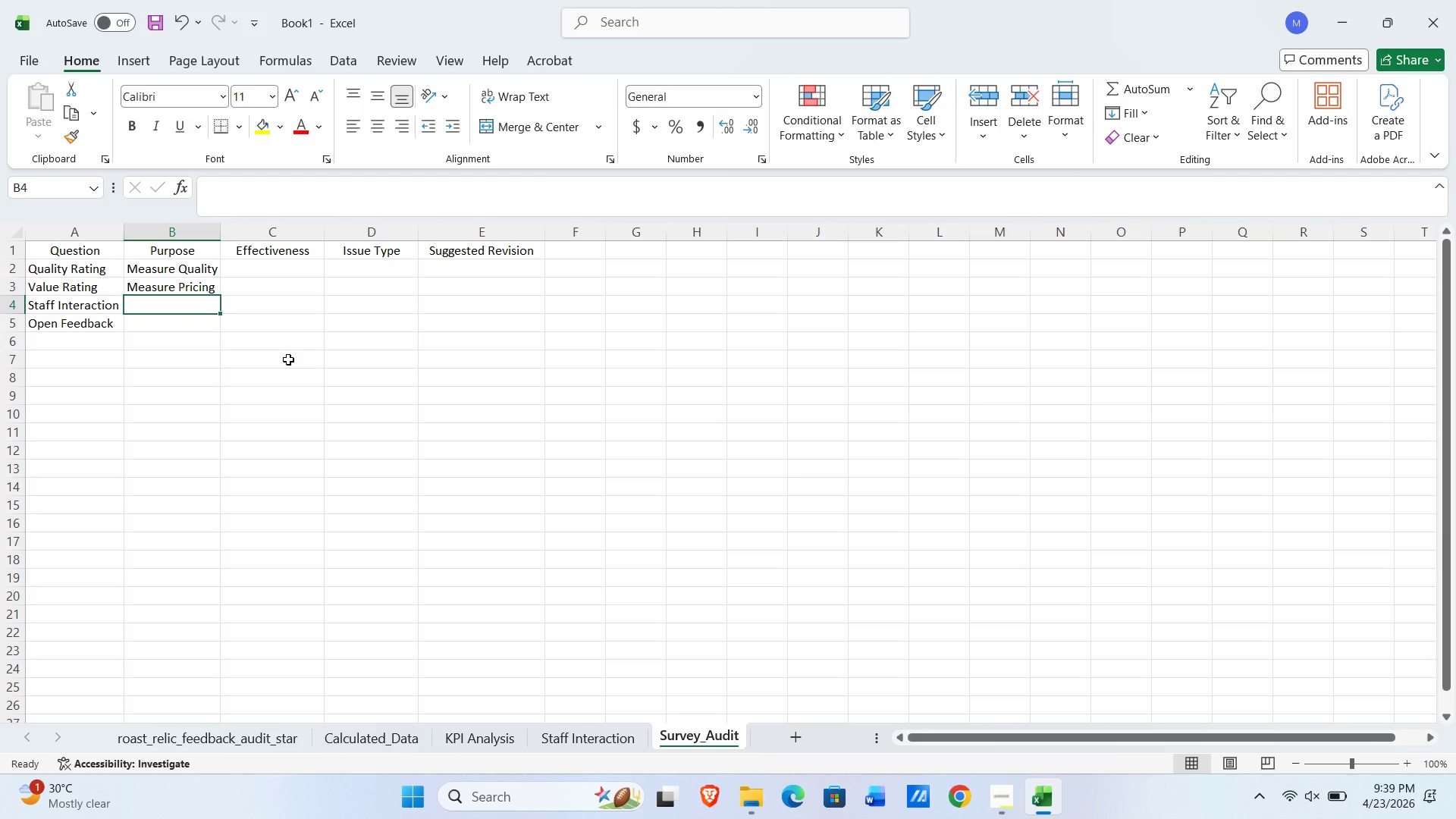 
type(Measure Service)
key(NumpadEnter)
 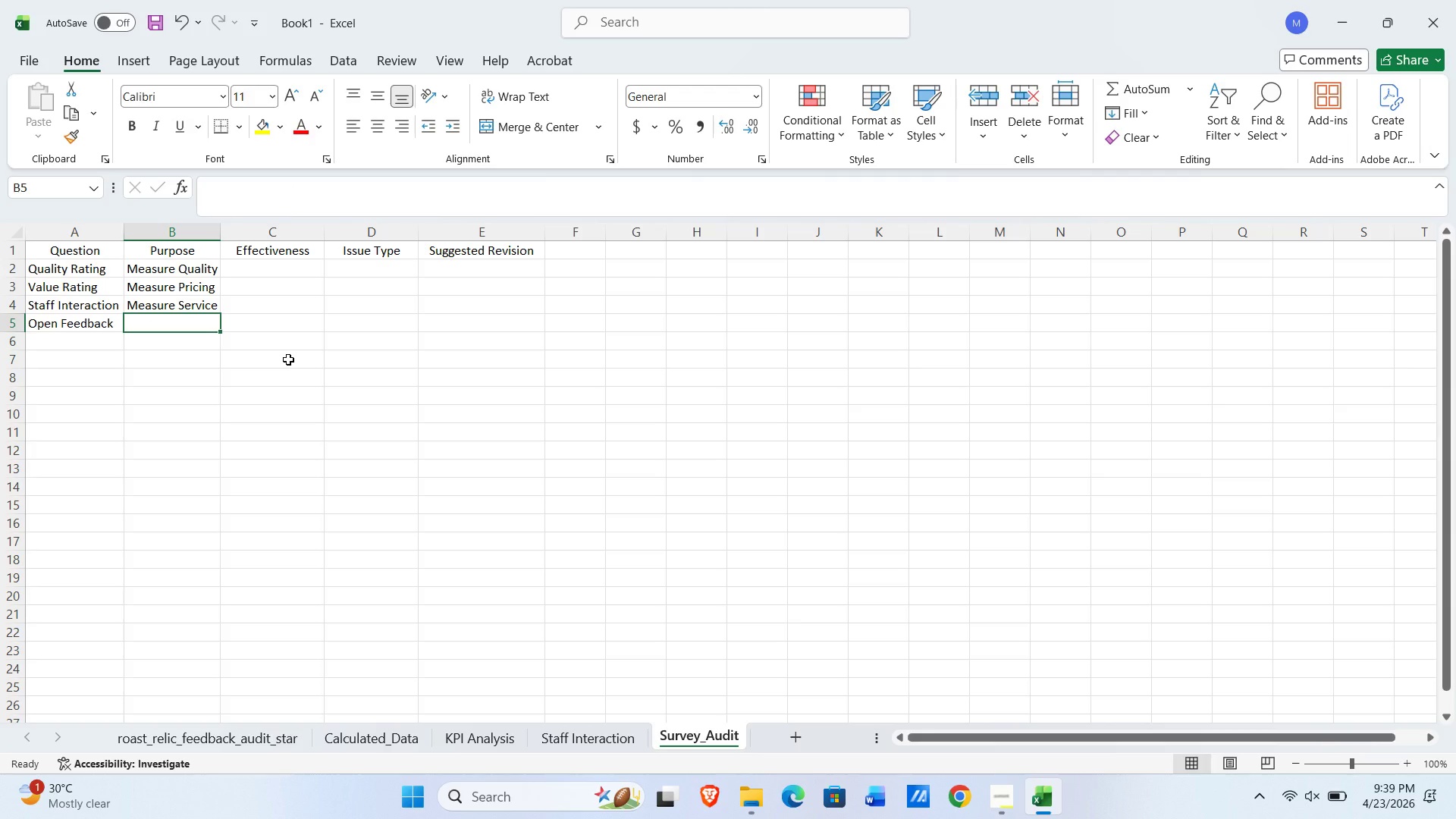 
type(Collect Opinions)
key(NumpadEnter)
 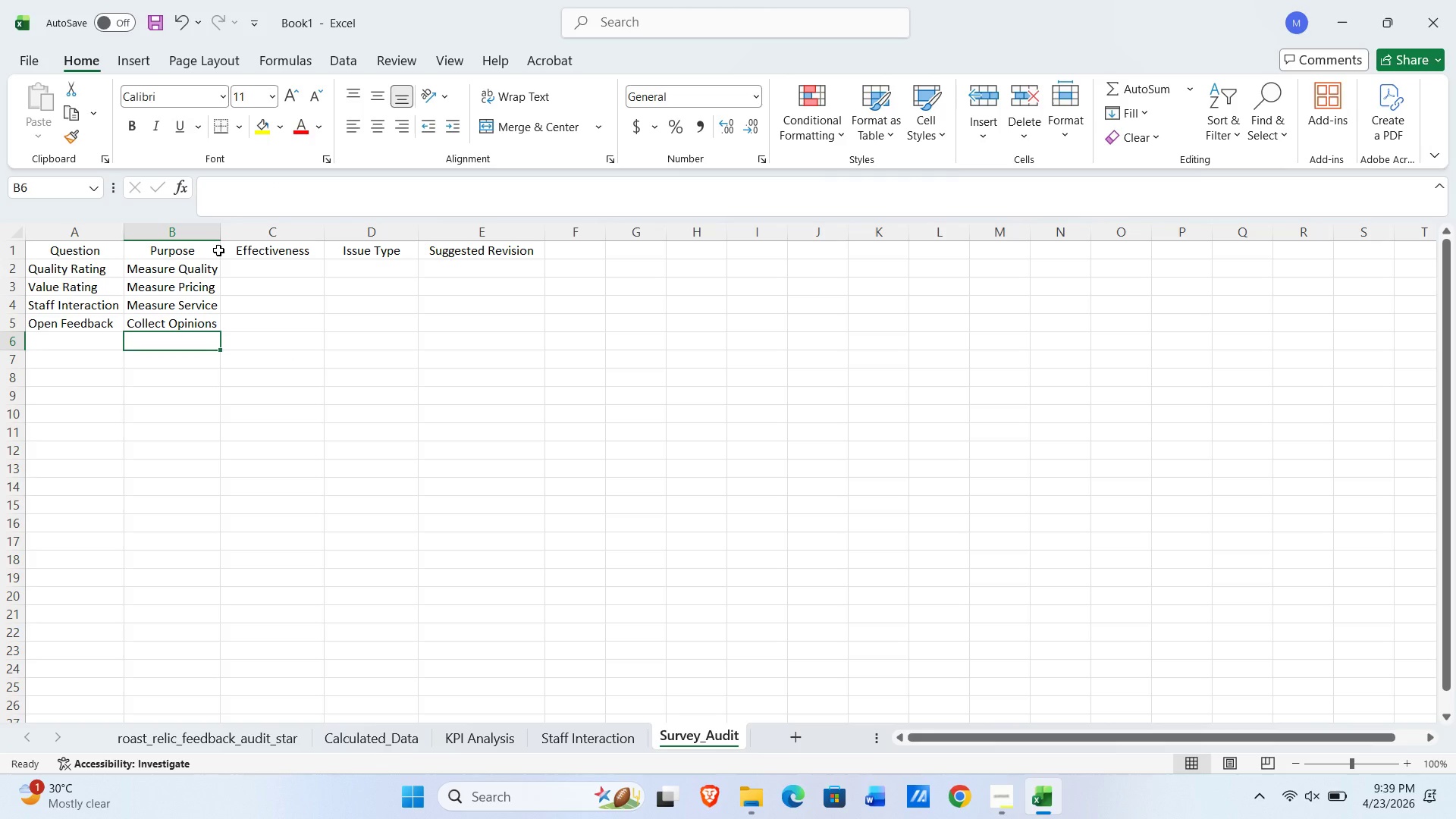 
left_click_drag(start_coordinate=[219, 234], to_coordinate=[238, 235])
 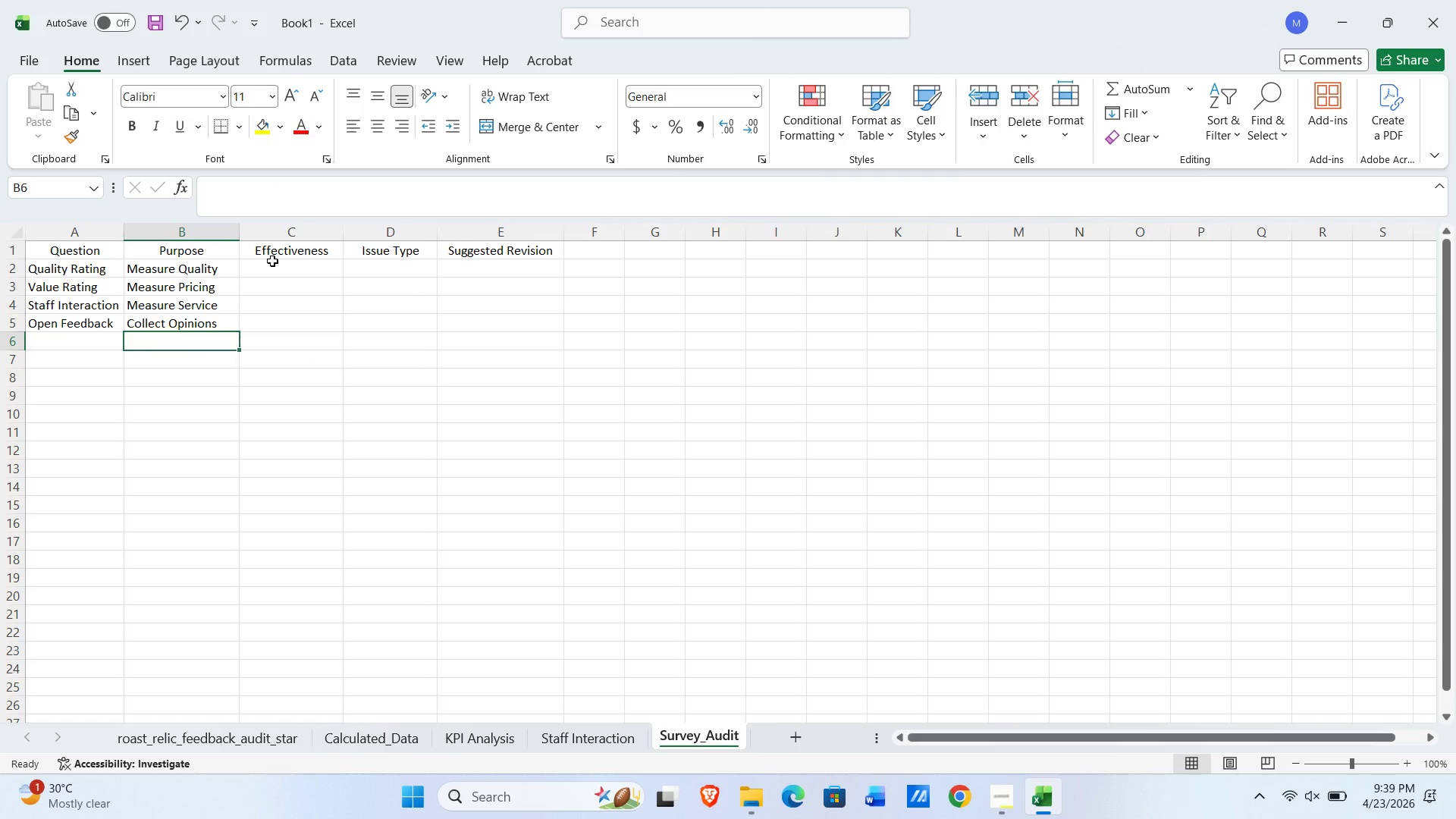 
left_click([273, 264])
 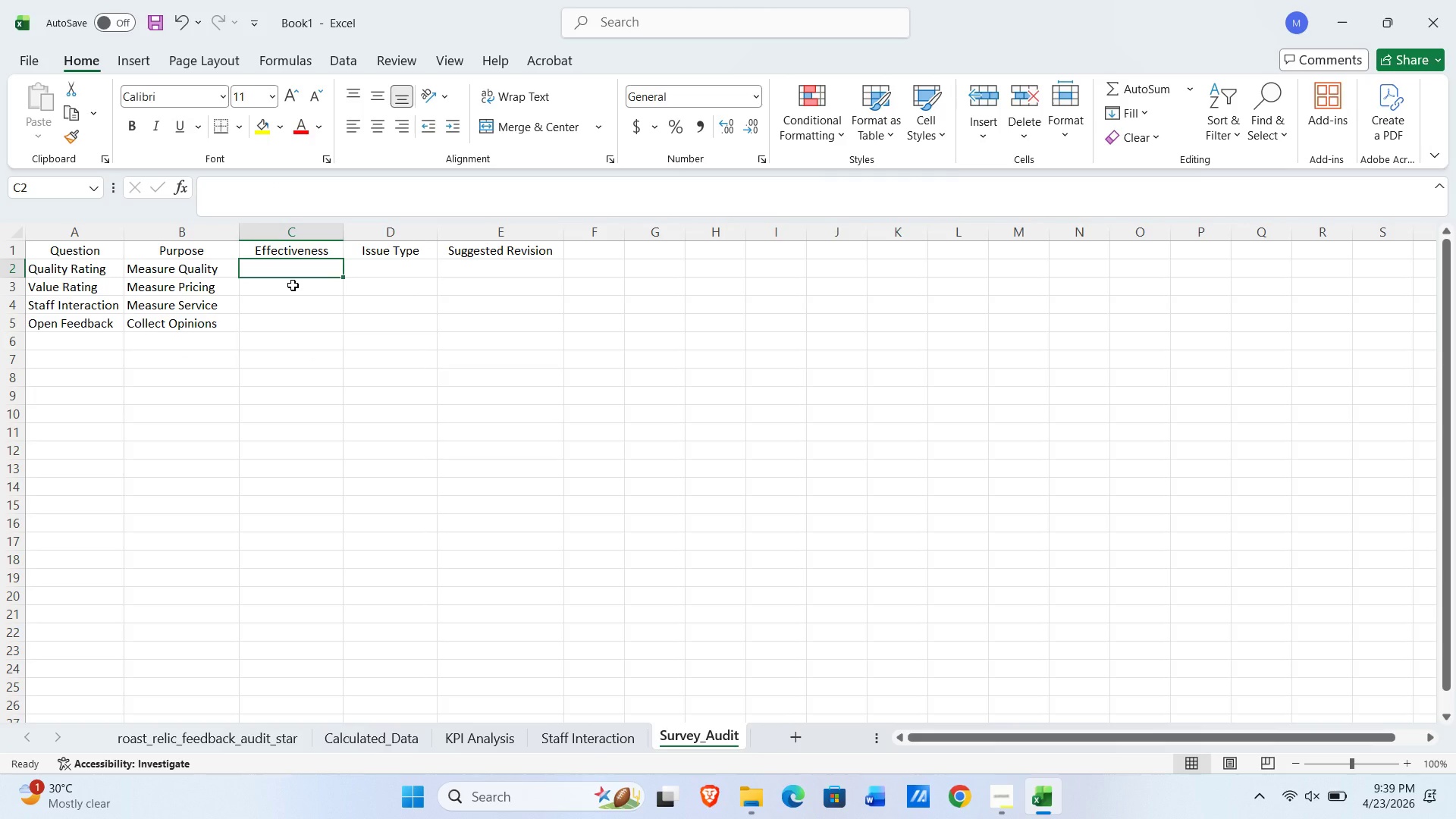 
type(Effective)
key(NumpadEnter)
type(Too Vague)
key(NumpadEnter)
 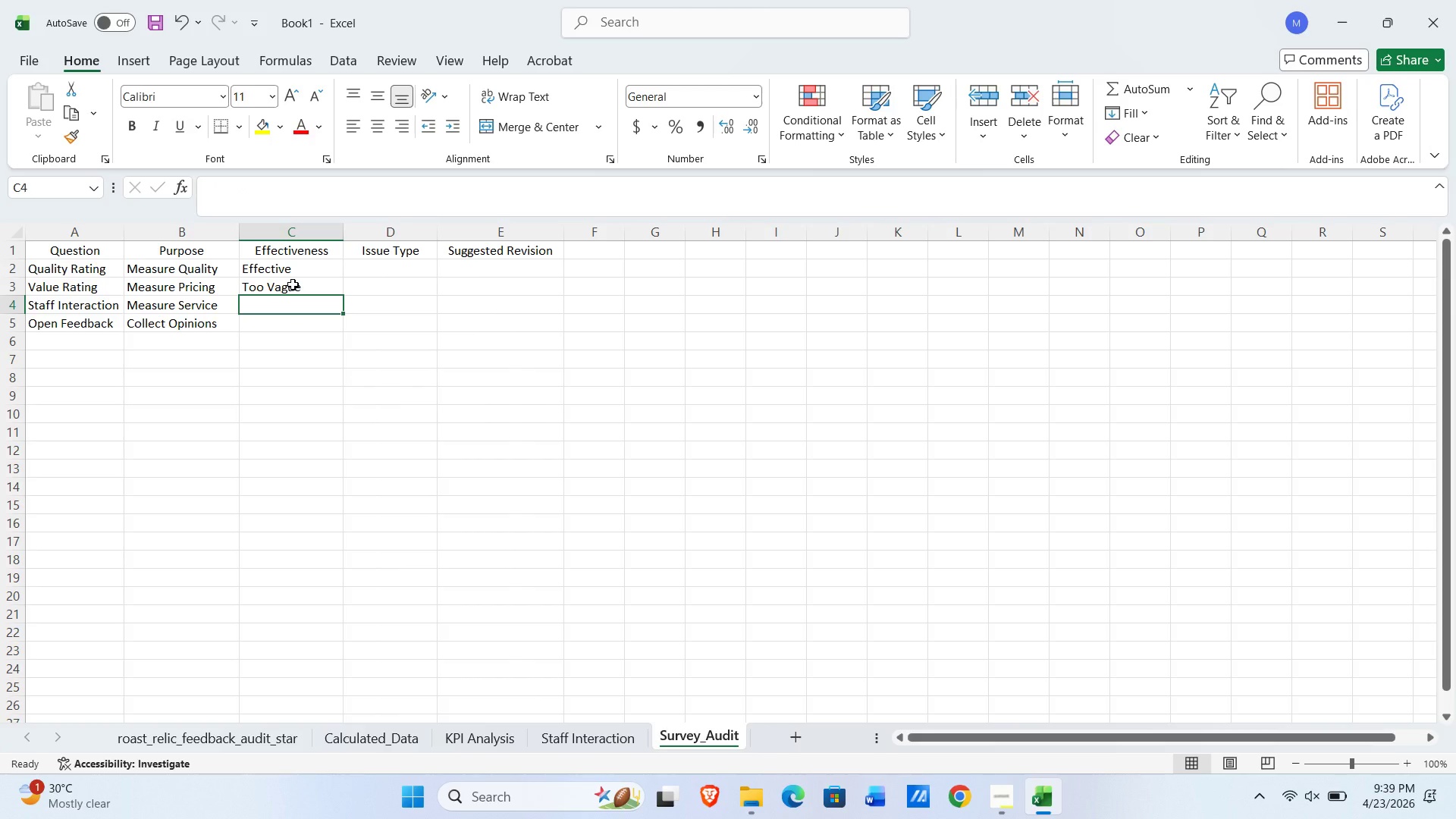 
type(Limited Insight)
key(NumpadEnter)
type(Effective)
key(Tab)
 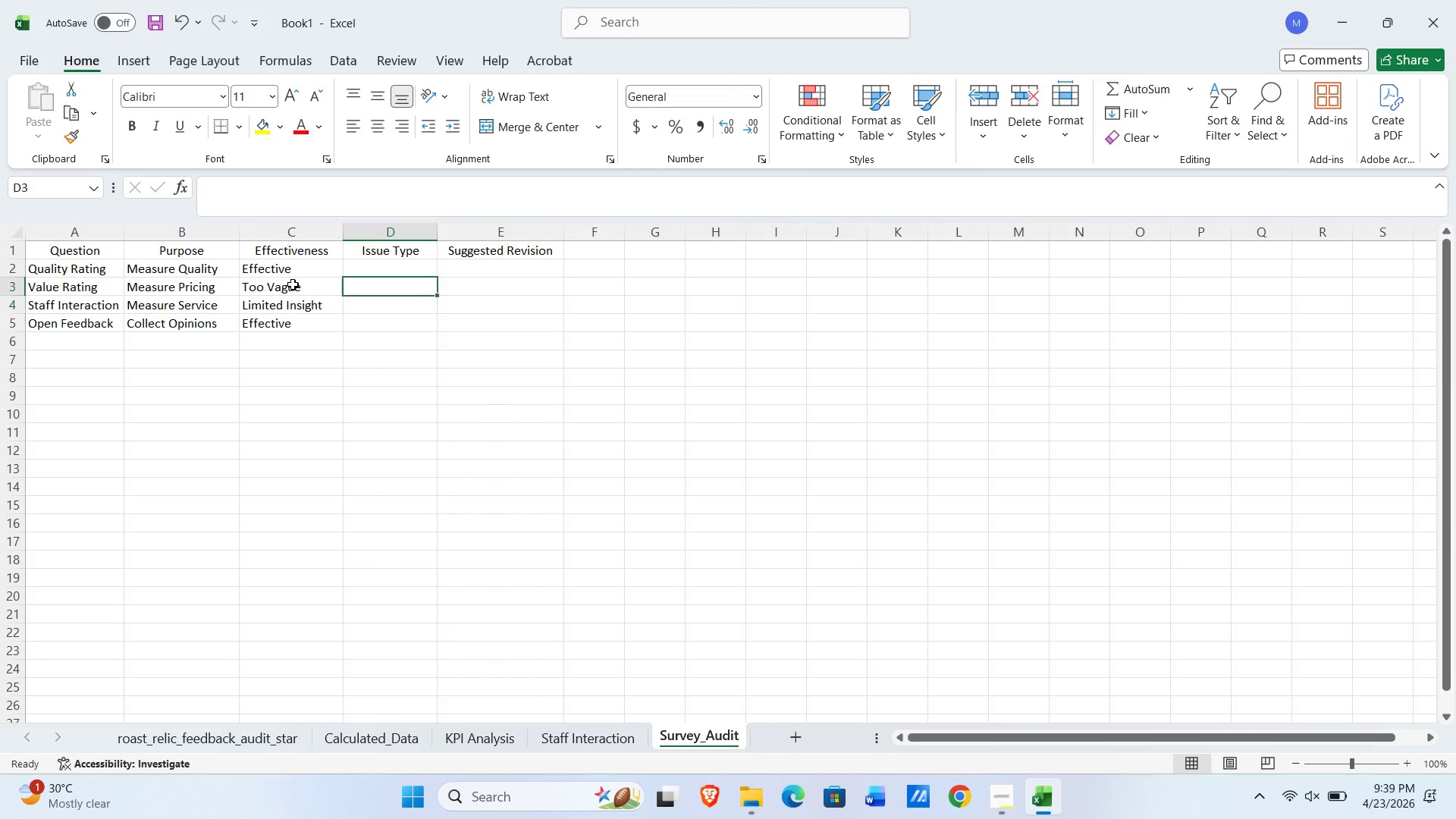 
 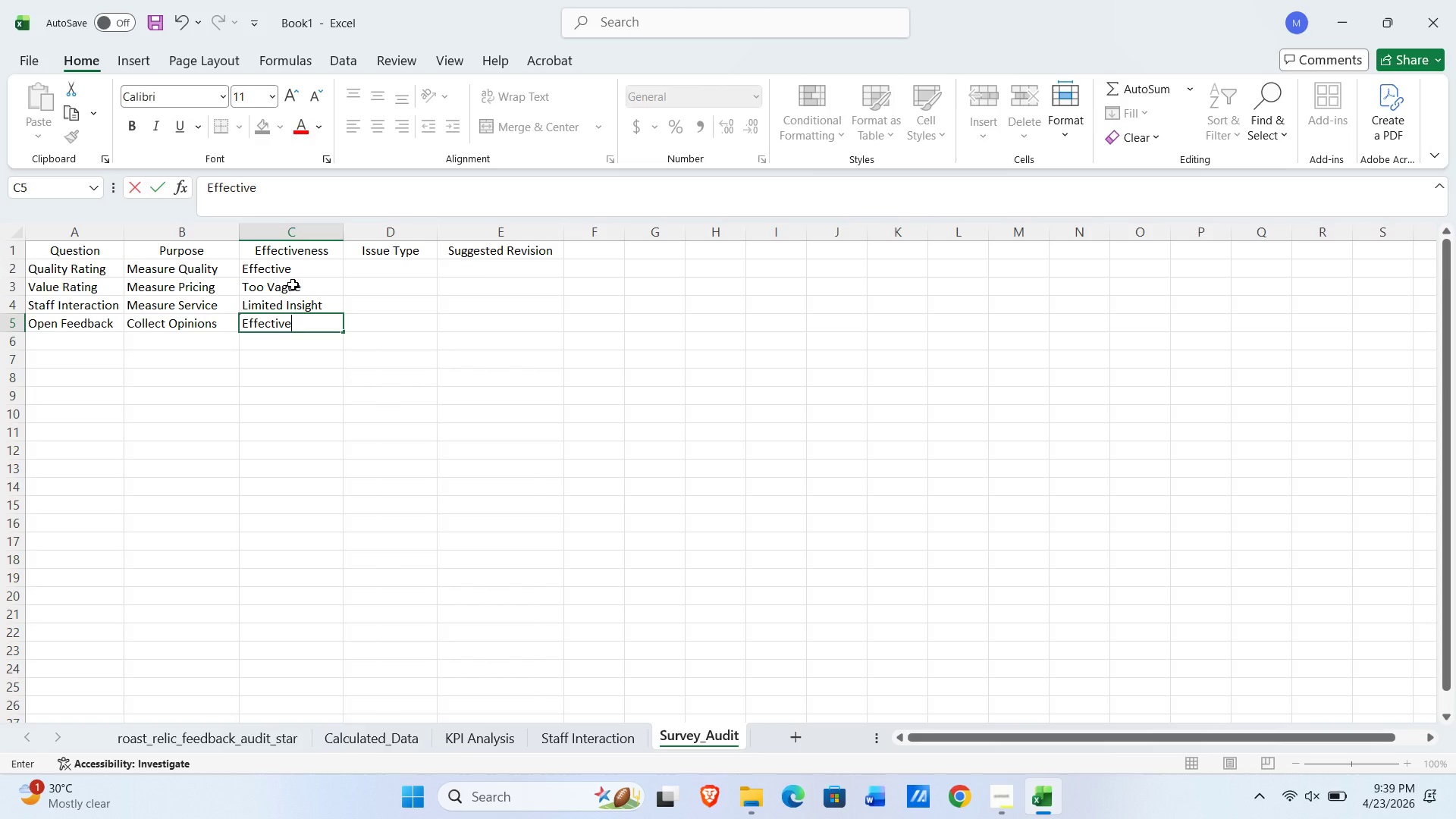 
key(ArrowUp)
 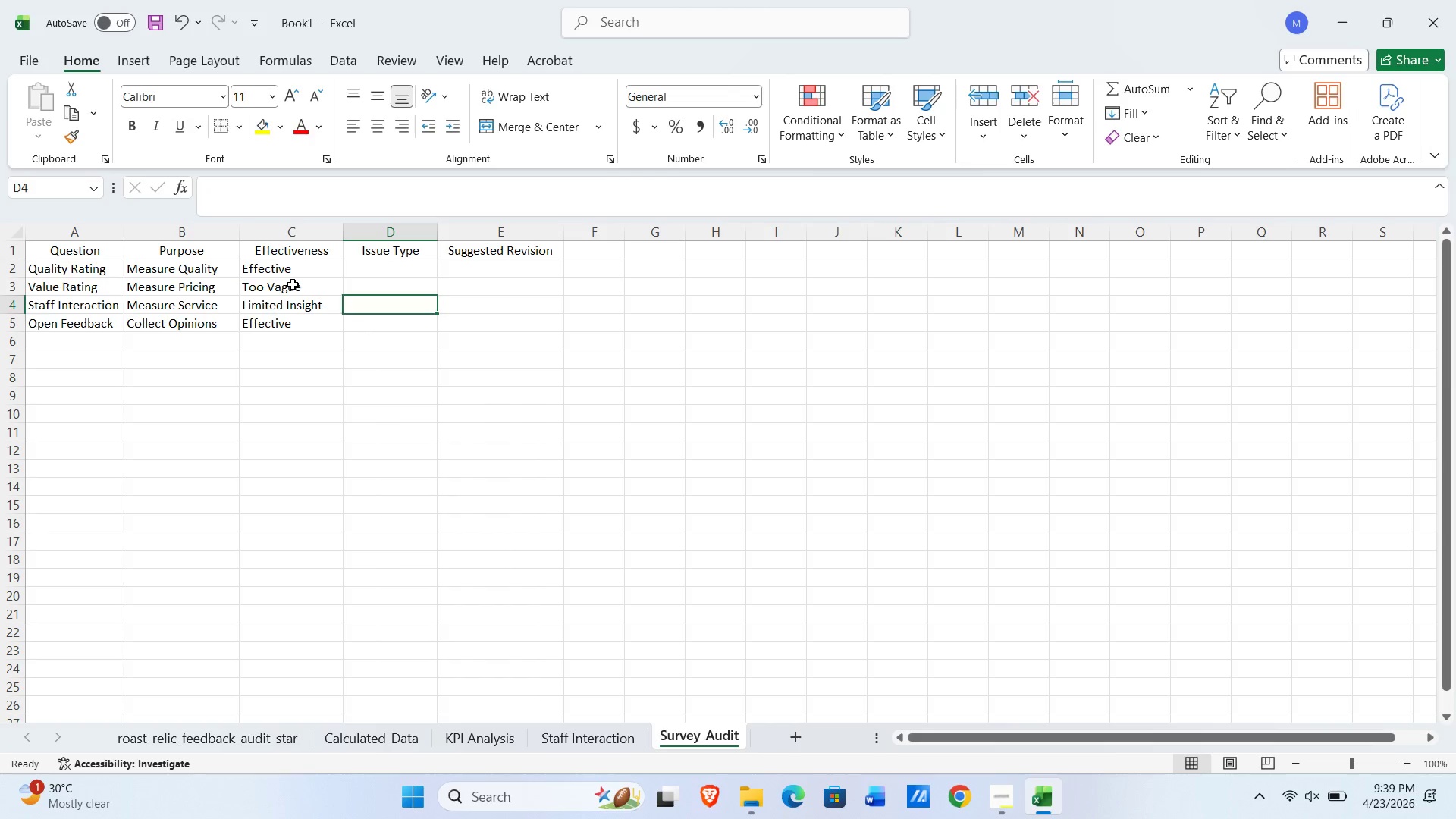 
key(ArrowUp)
 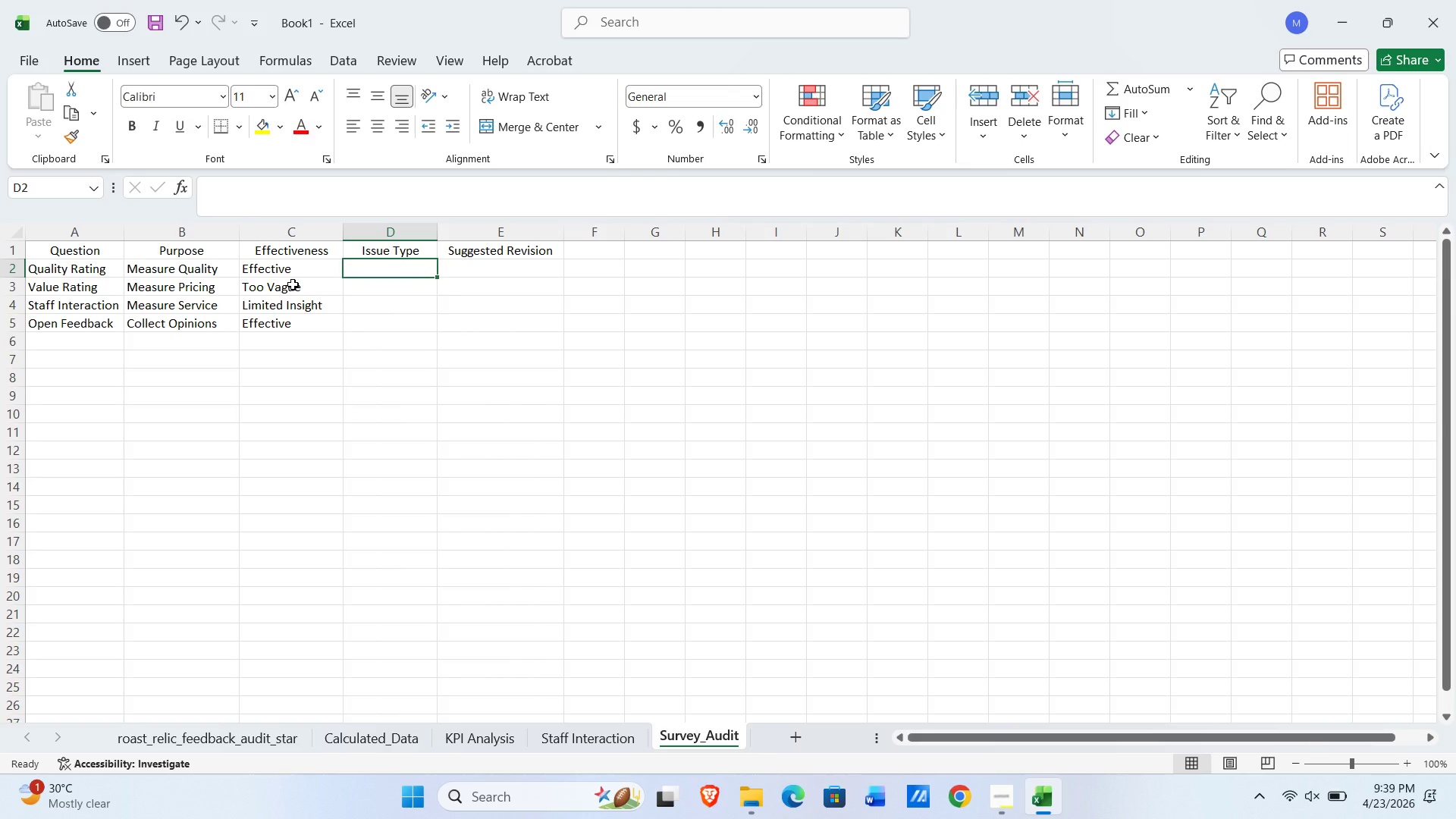 
key(ArrowUp)
 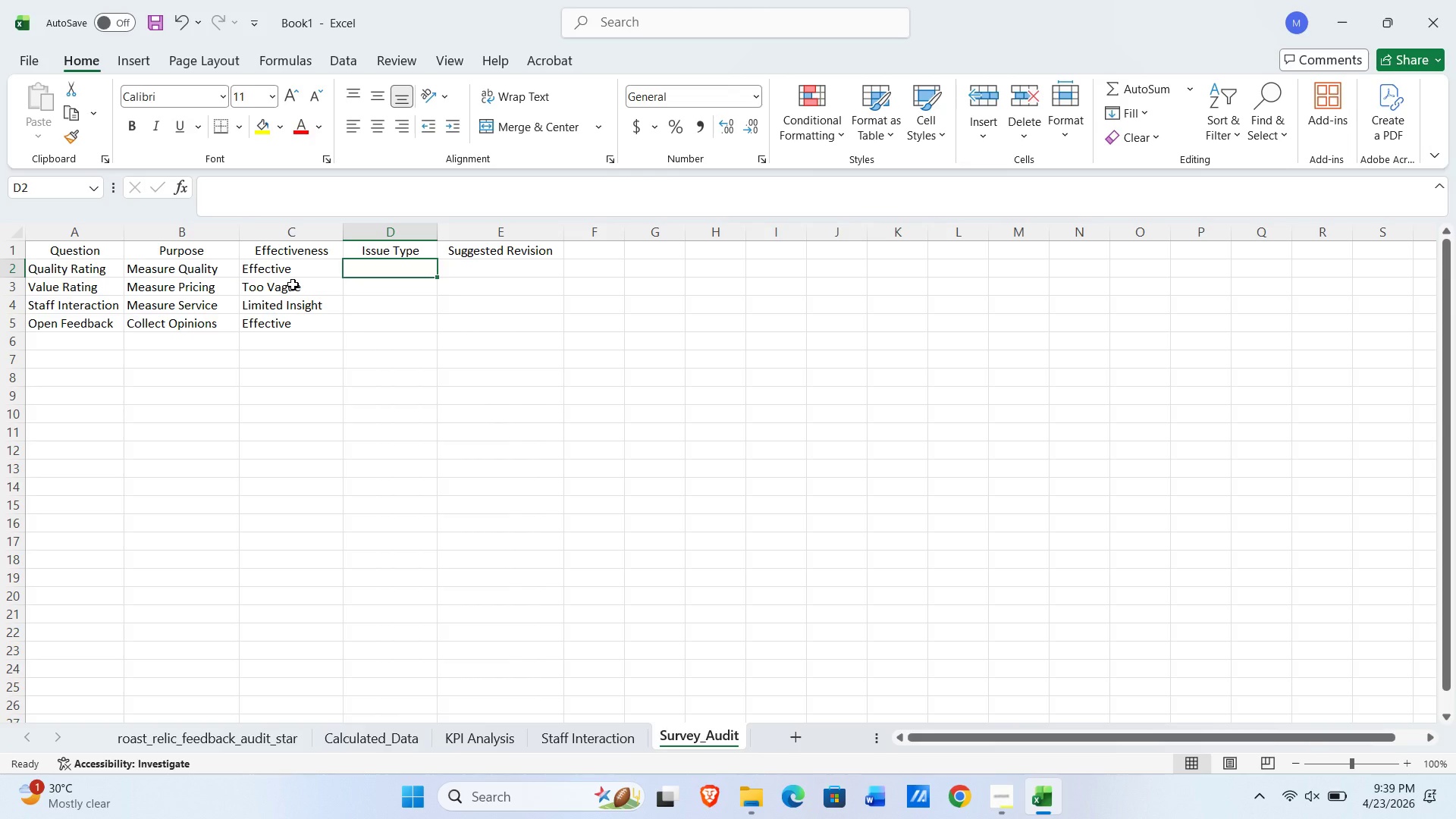 
key(ArrowDown)
 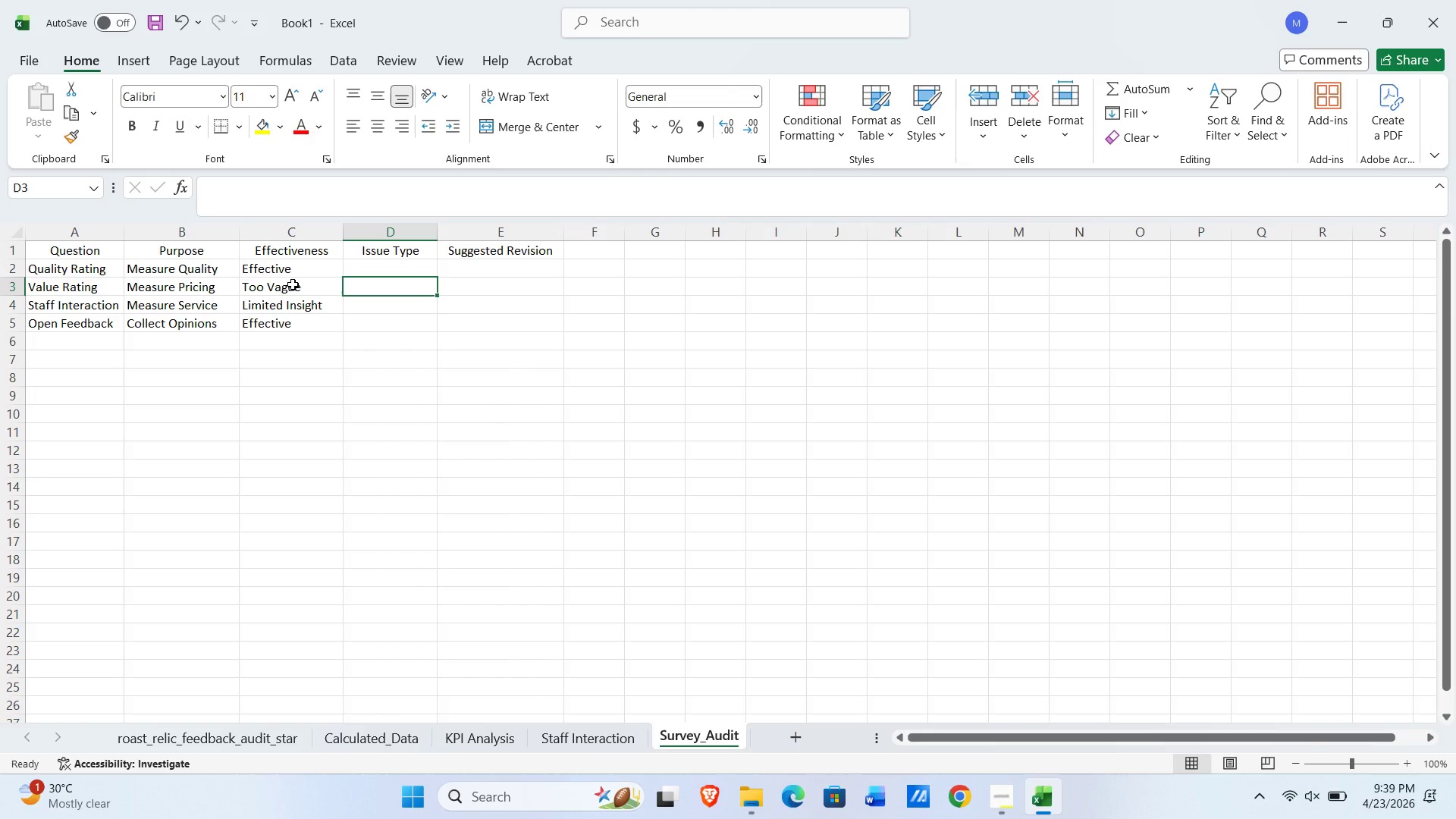 
type(Ambigous)
 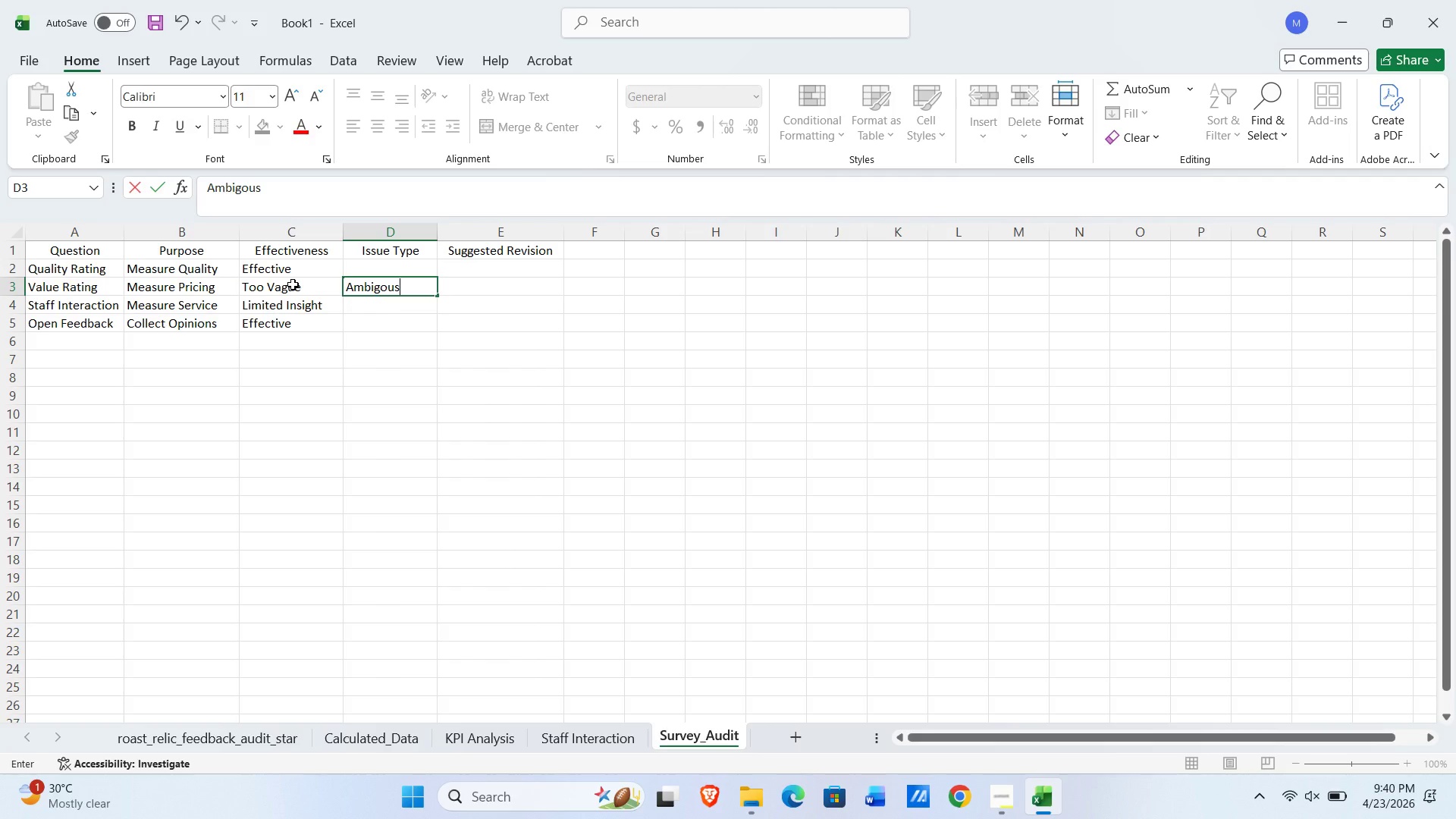 
wait(6.31)
 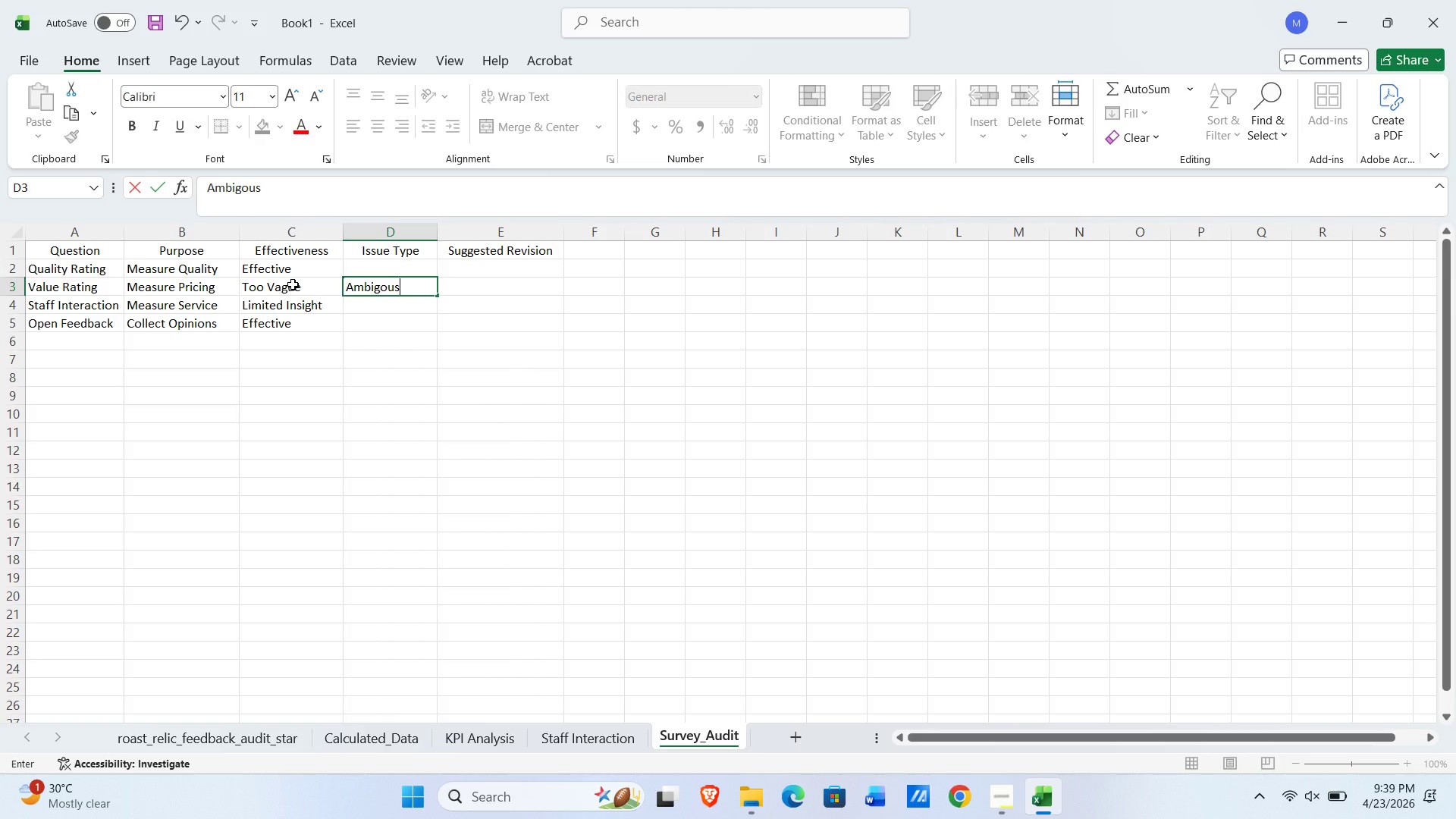 
key(ArrowLeft)
 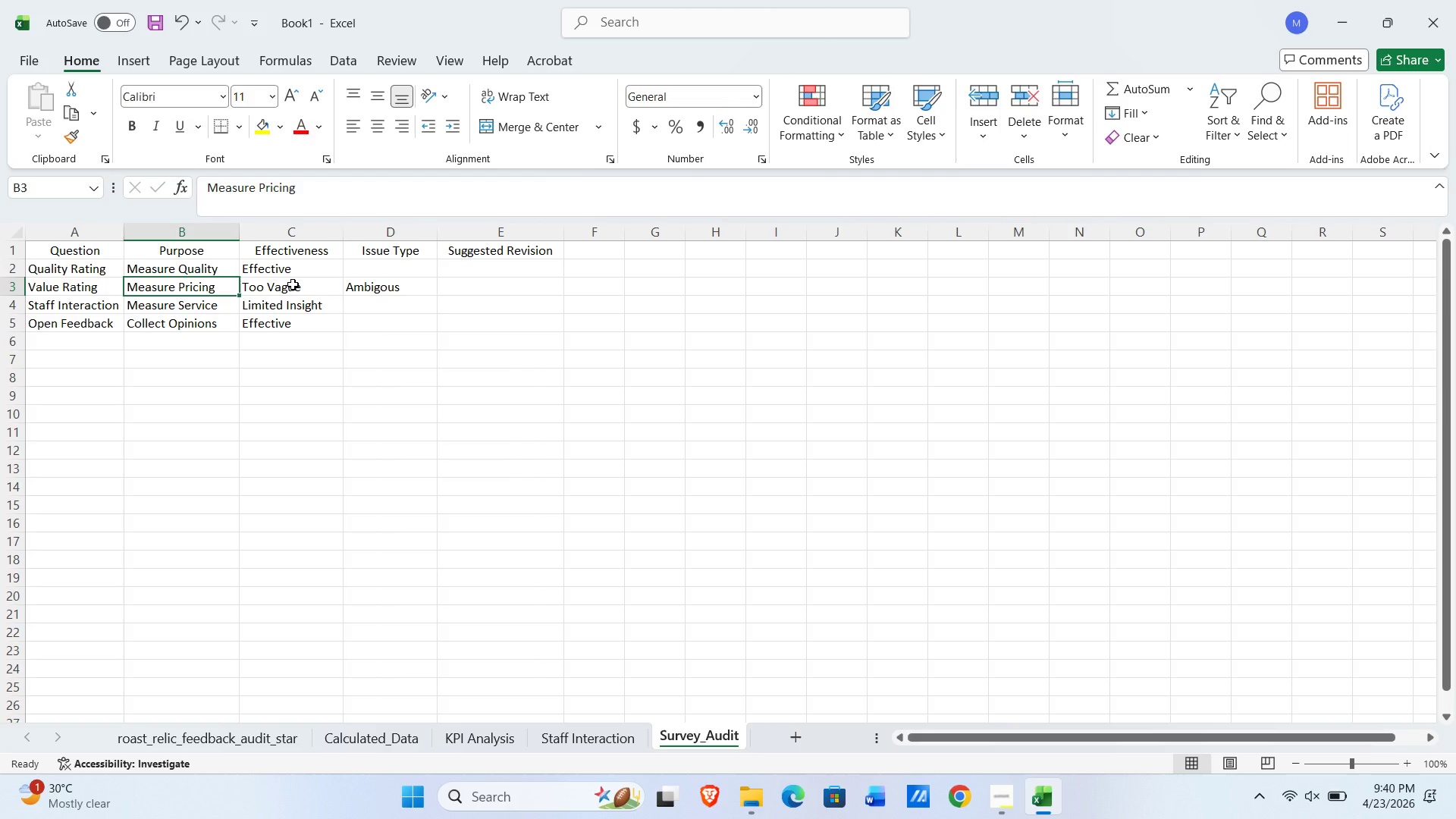 
key(ArrowLeft)
 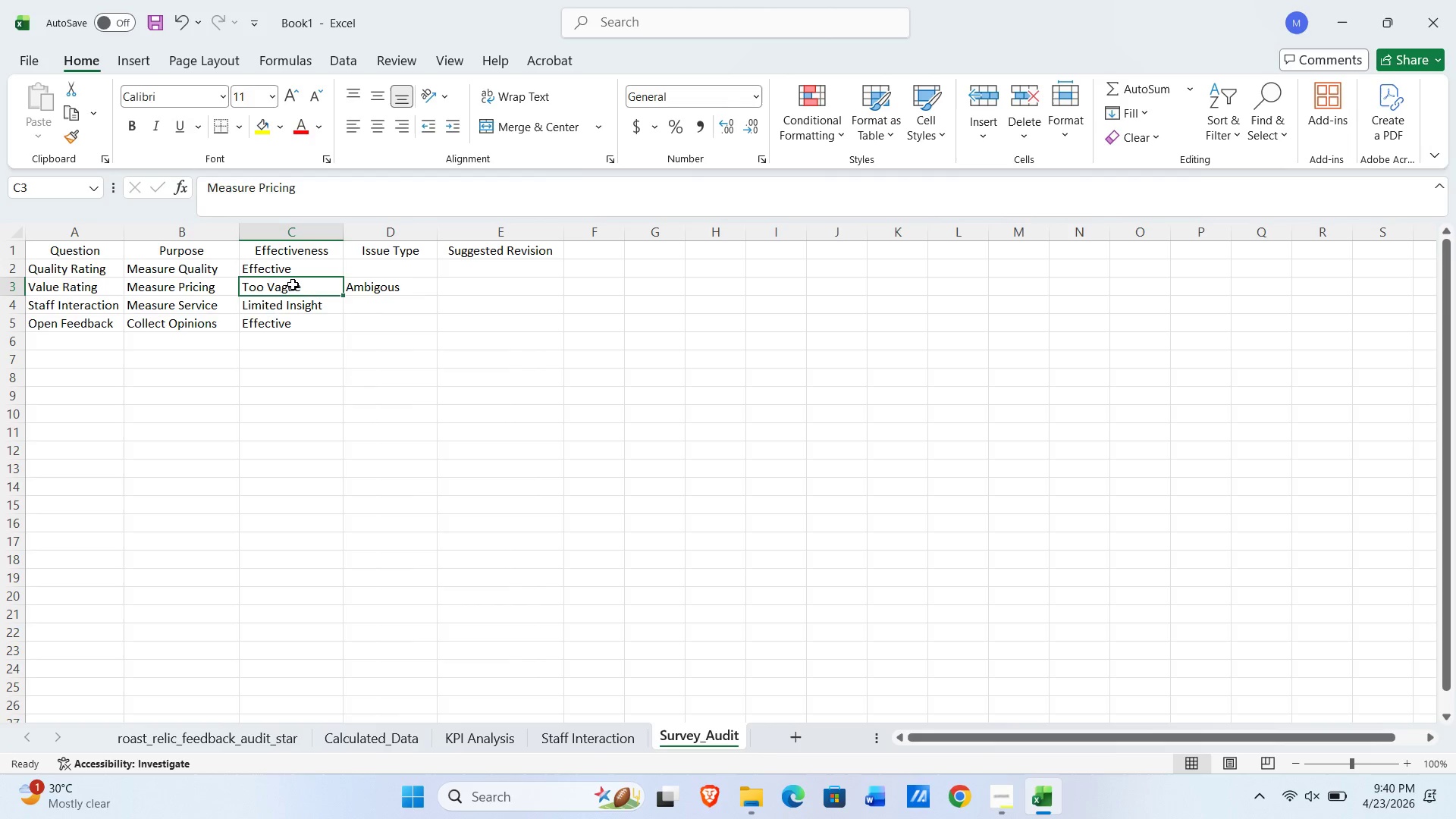 
key(ArrowRight)
 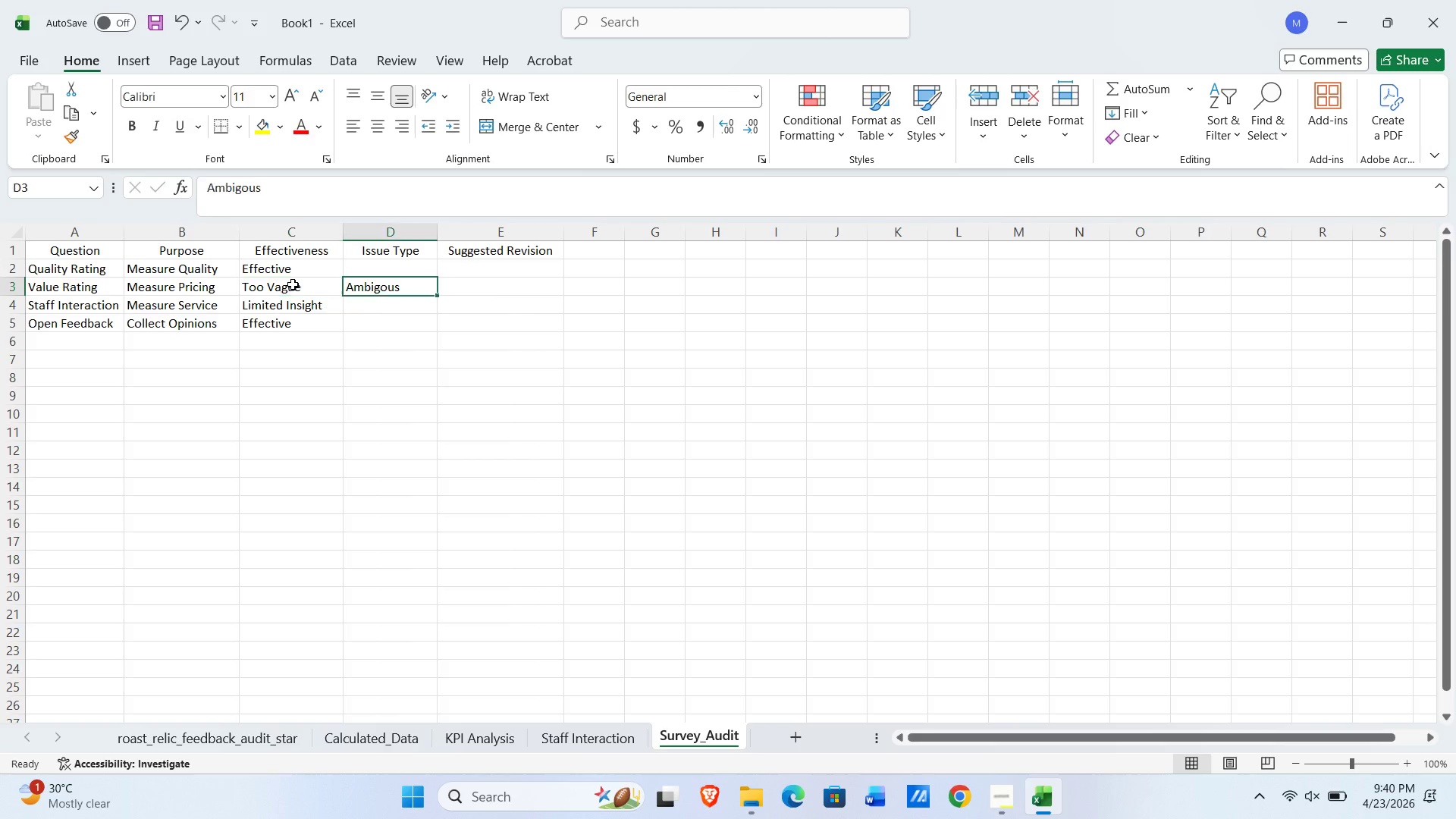 
key(ArrowRight)
 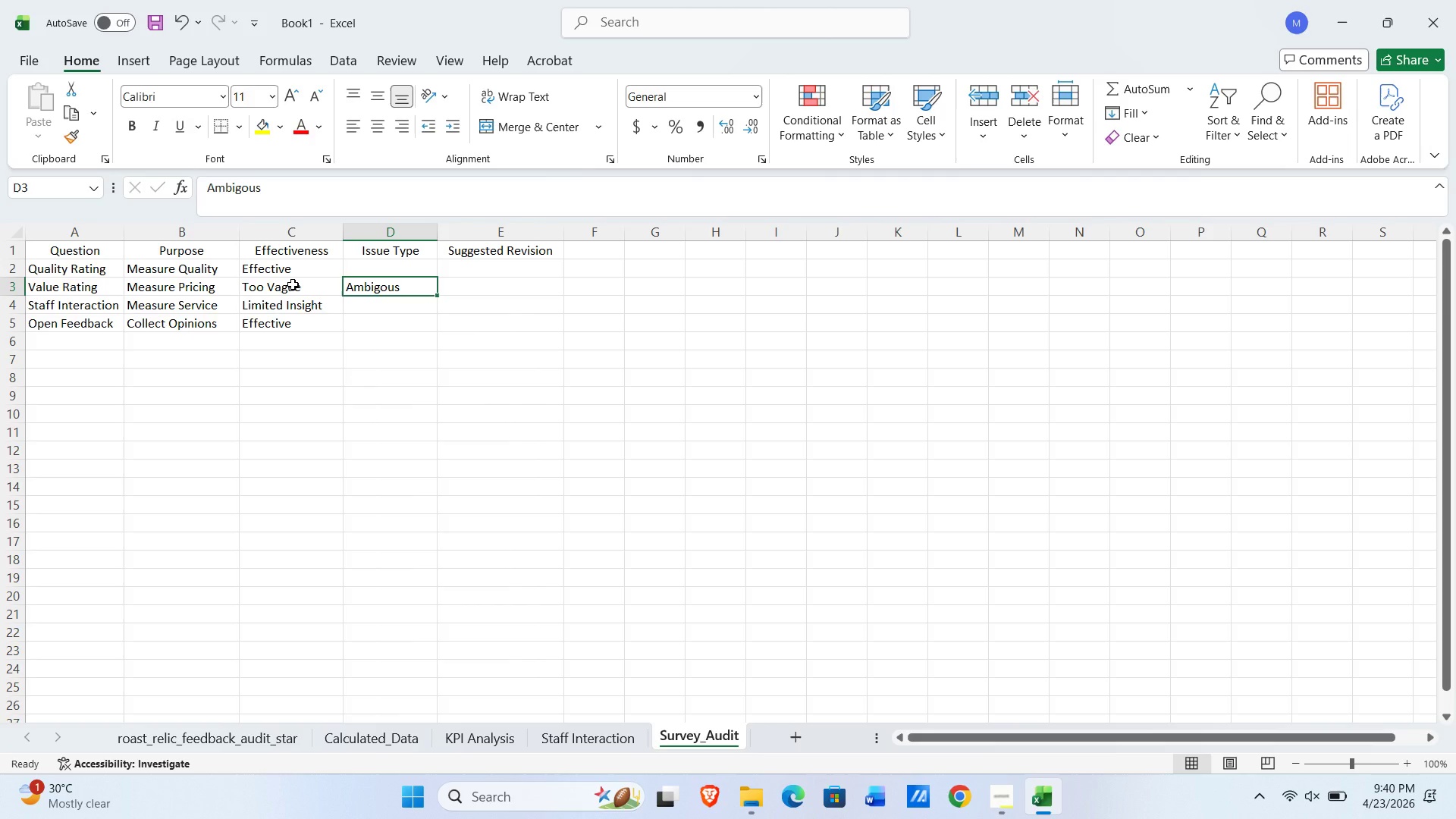 
key(F2)
 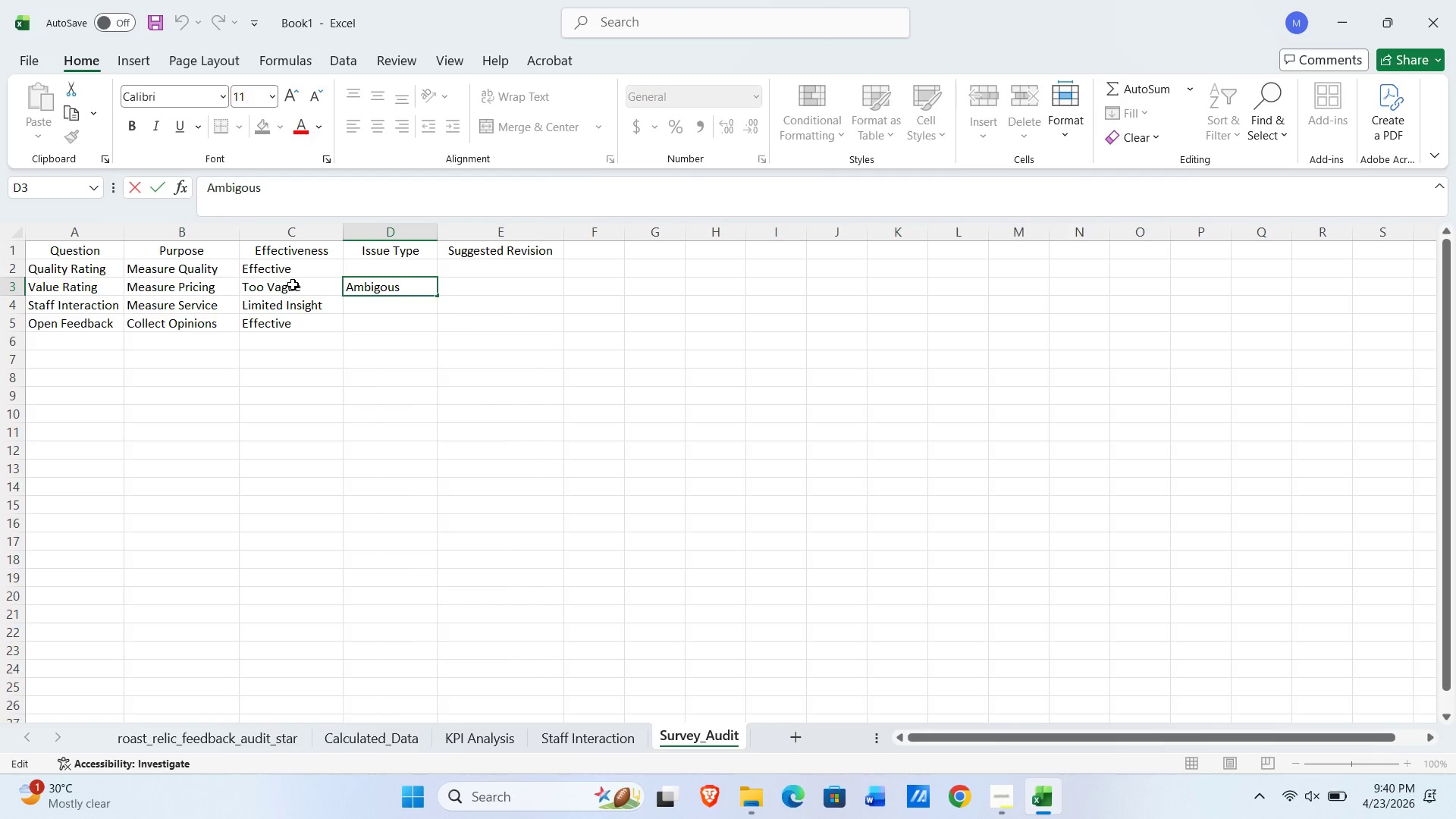 
key(Control+ControlLeft)
 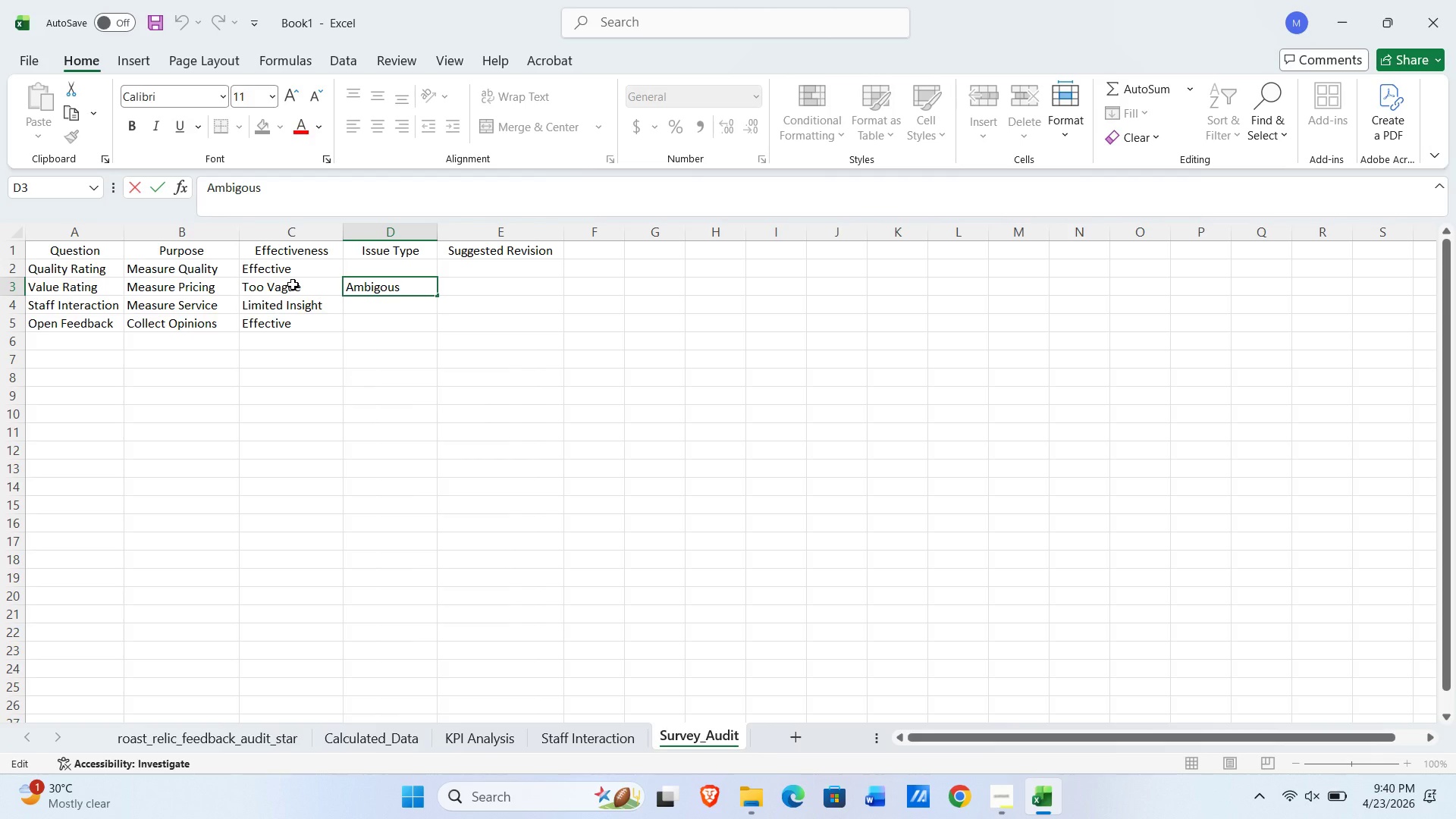 
key(Control+ArrowLeft)
 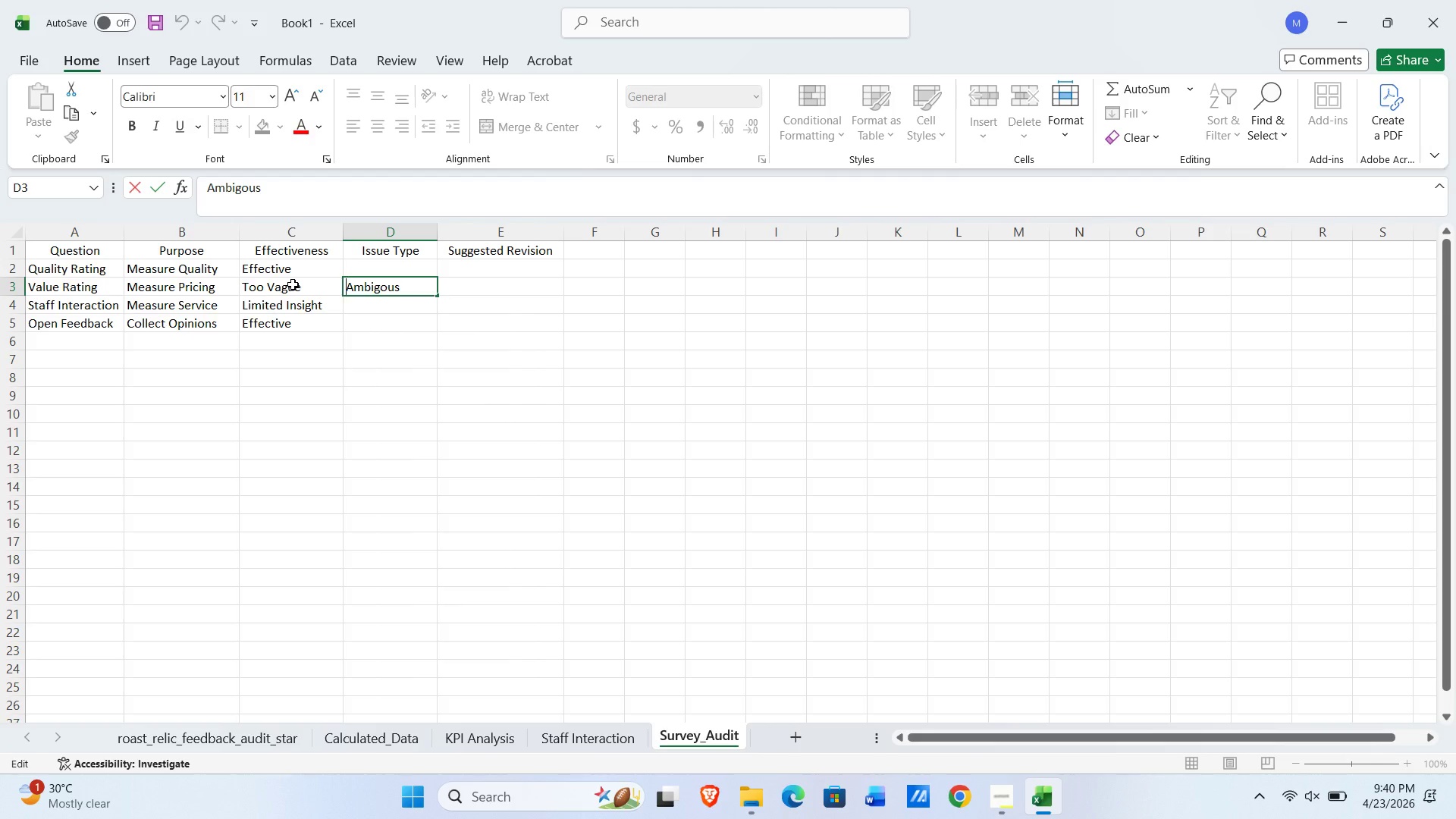 
key(ArrowRight)
 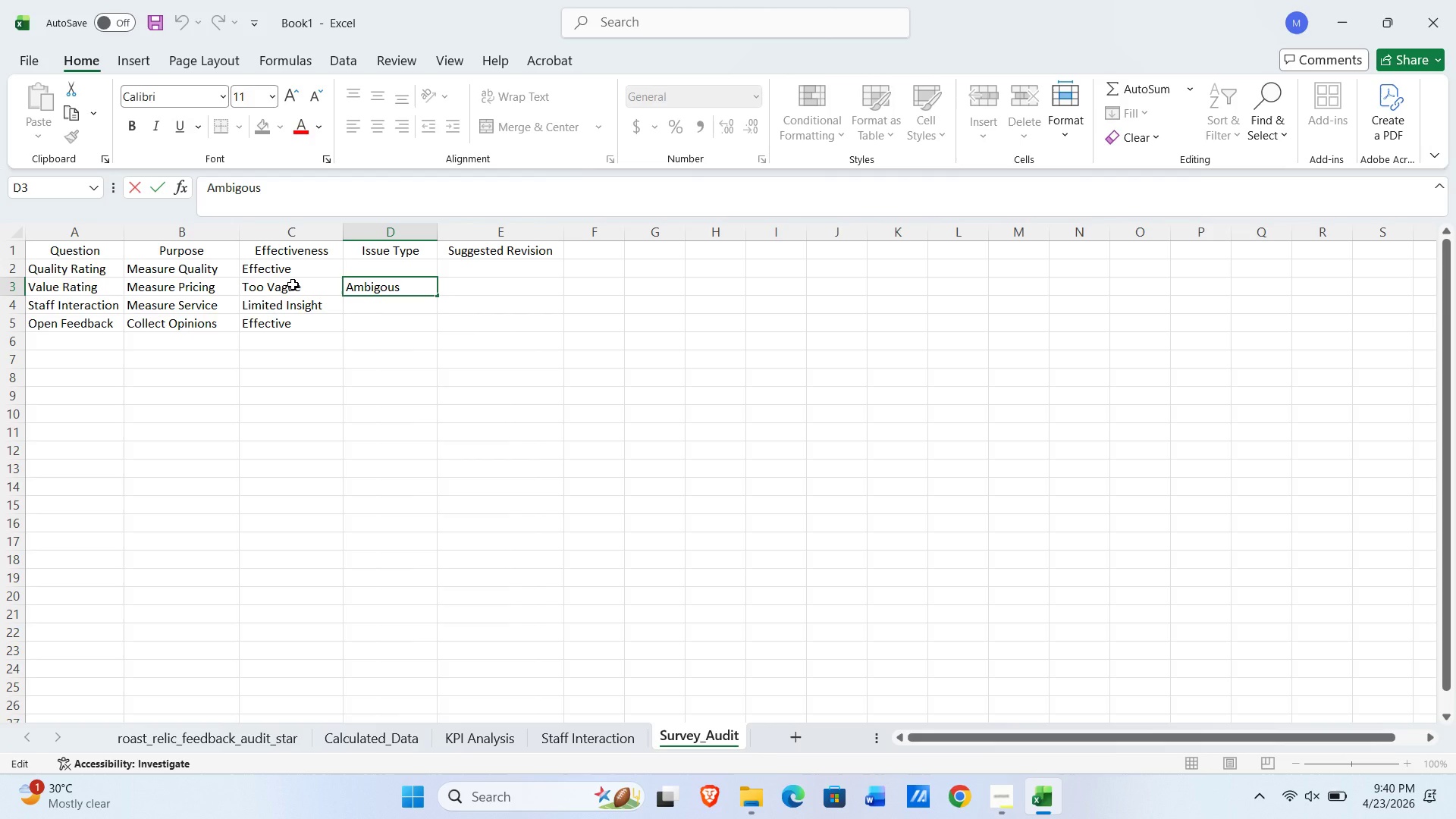 
key(ArrowRight)
 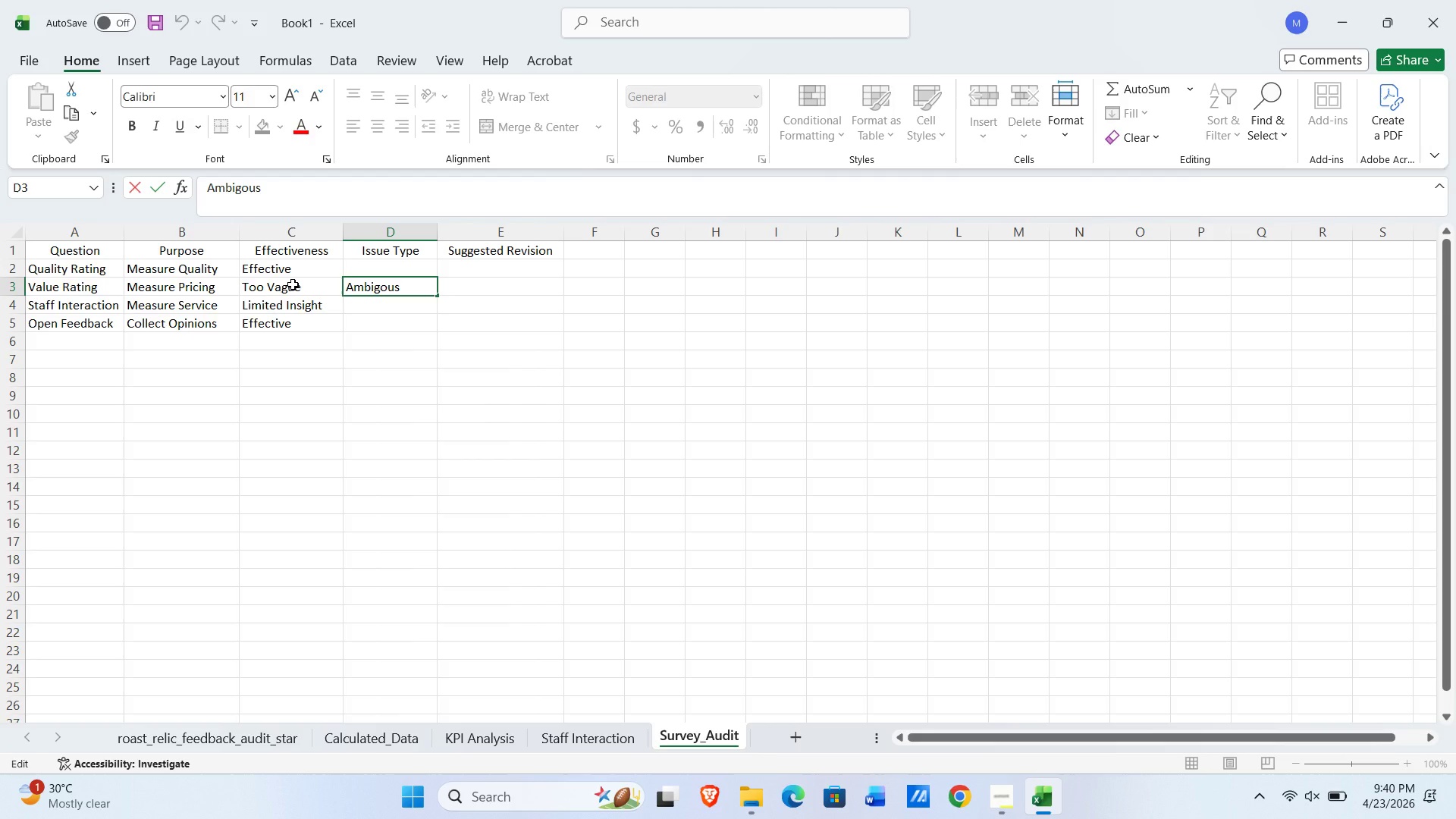 
key(ArrowRight)
 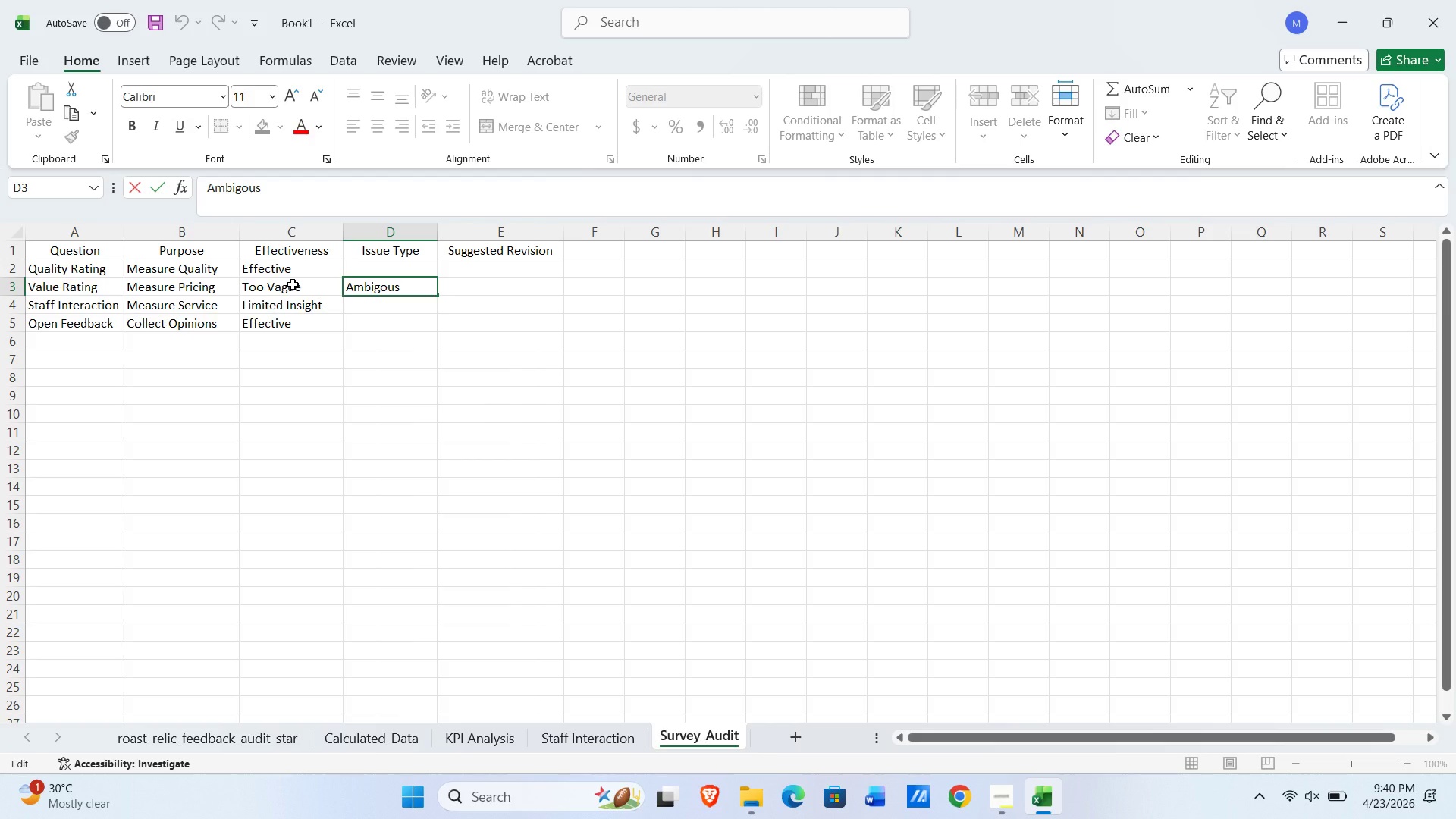 
key(ArrowRight)
 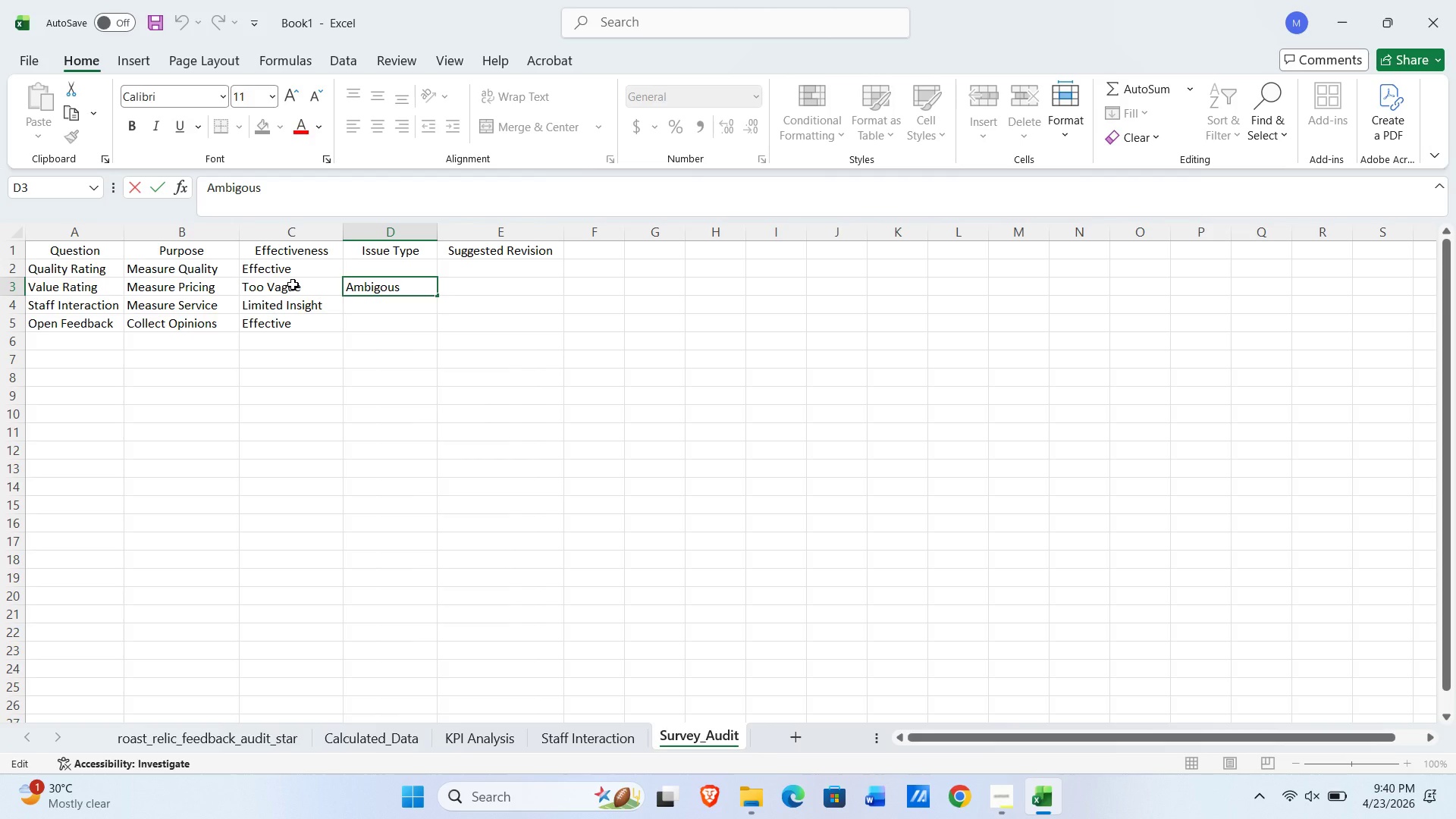 
key(ArrowRight)
 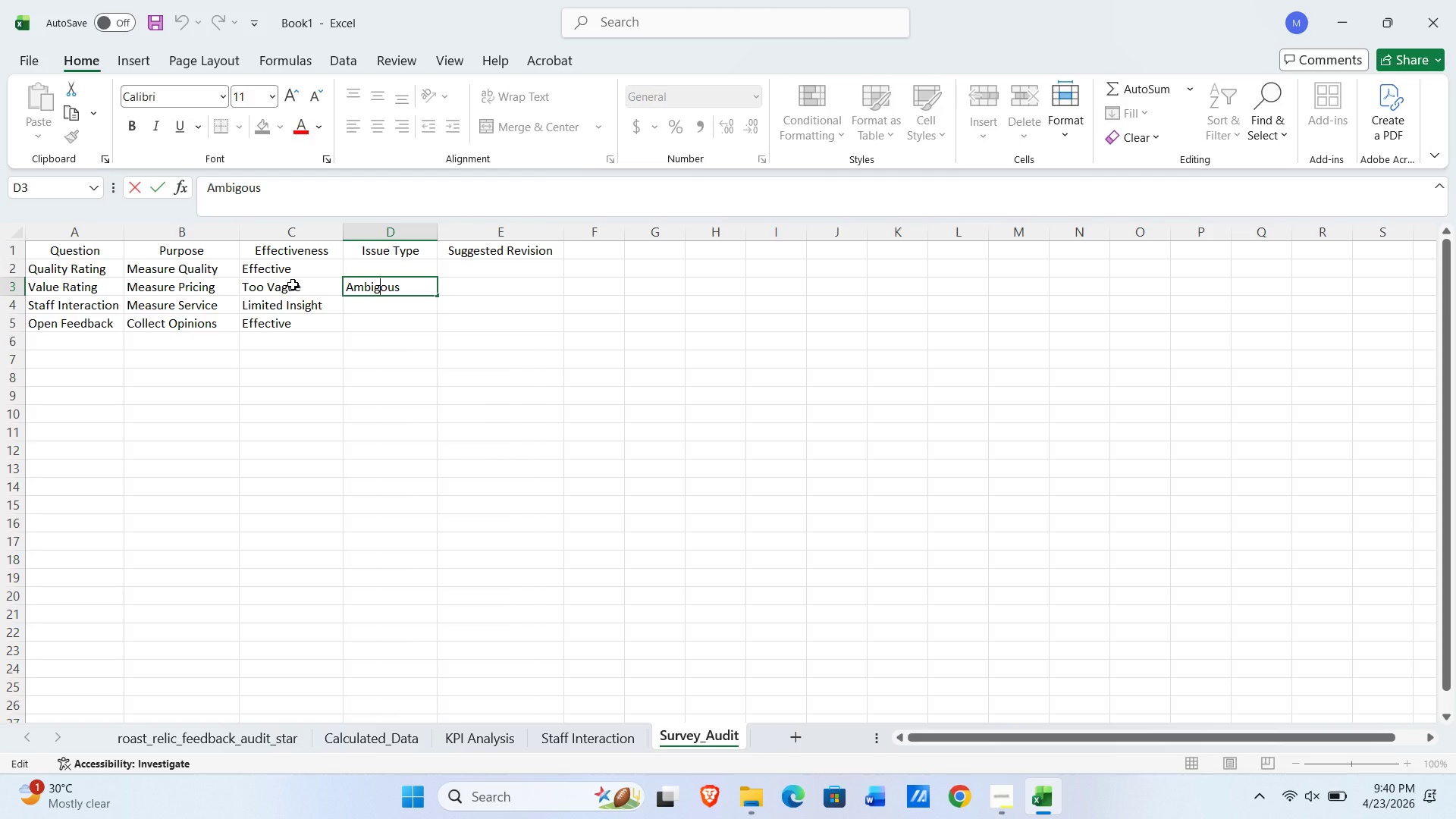 
type(u)
key(NumpadEnter)
type(Binary)
key(Tab)
 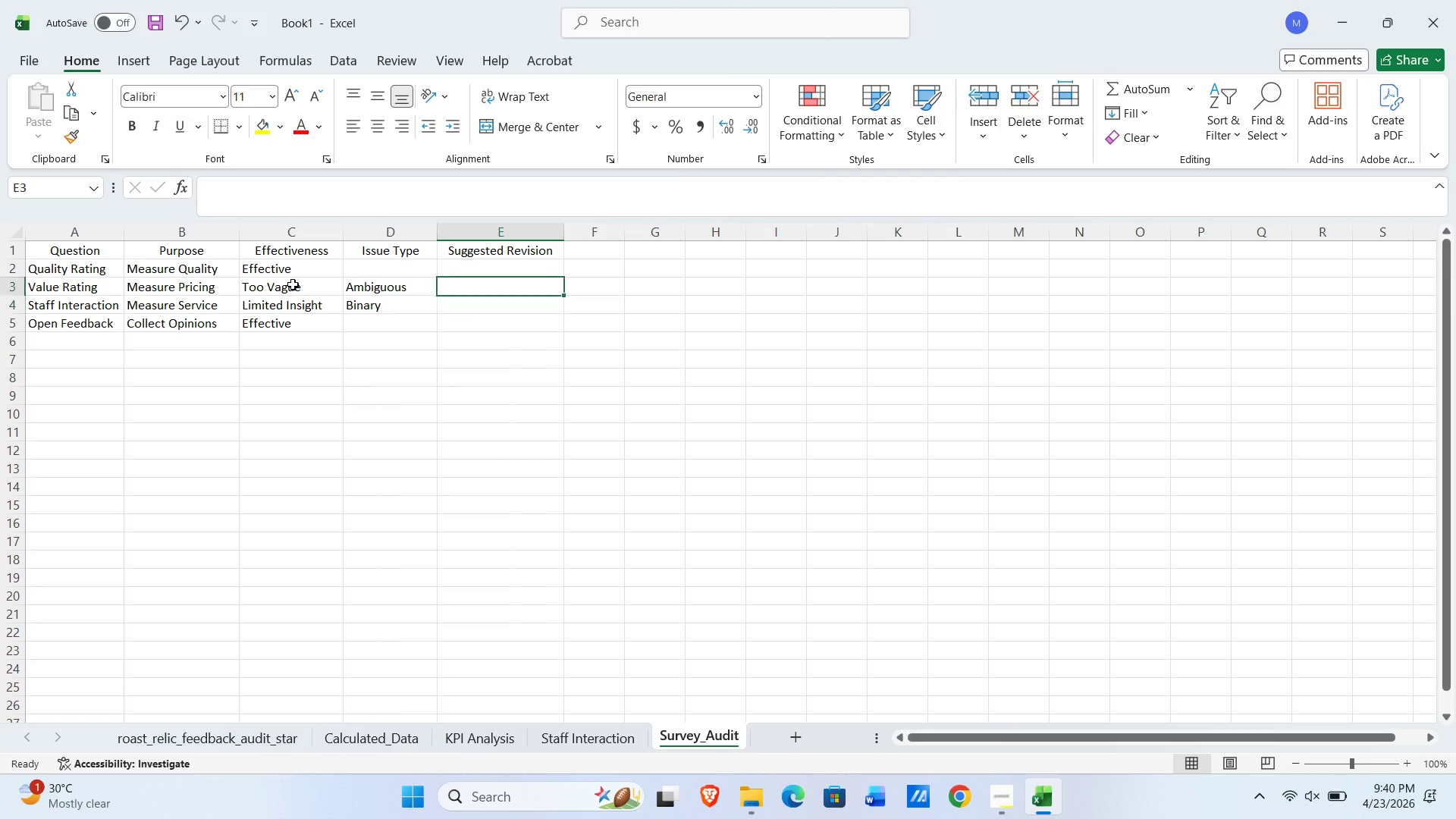 
key(ArrowUp)
 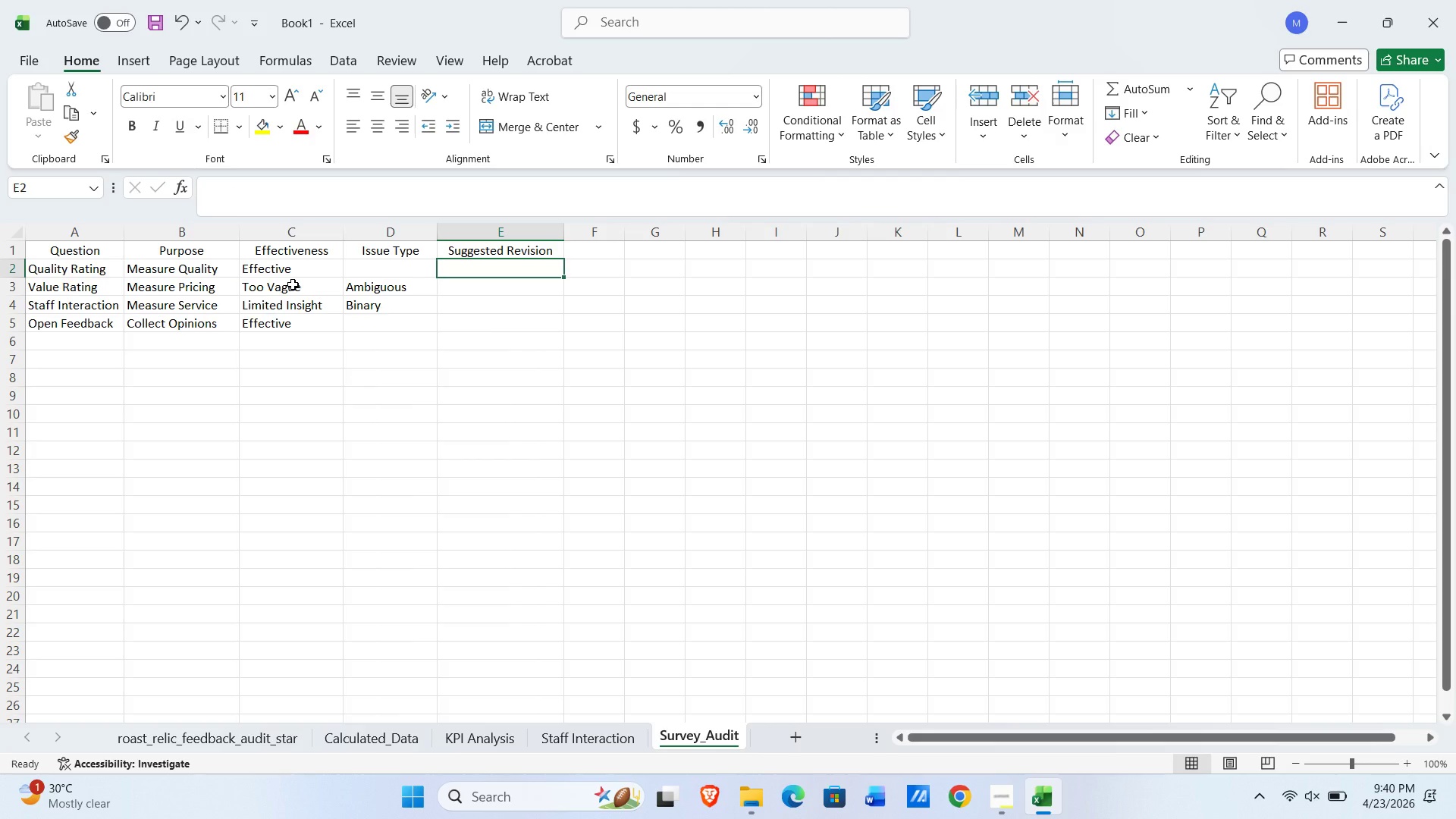 
key(ArrowUp)
 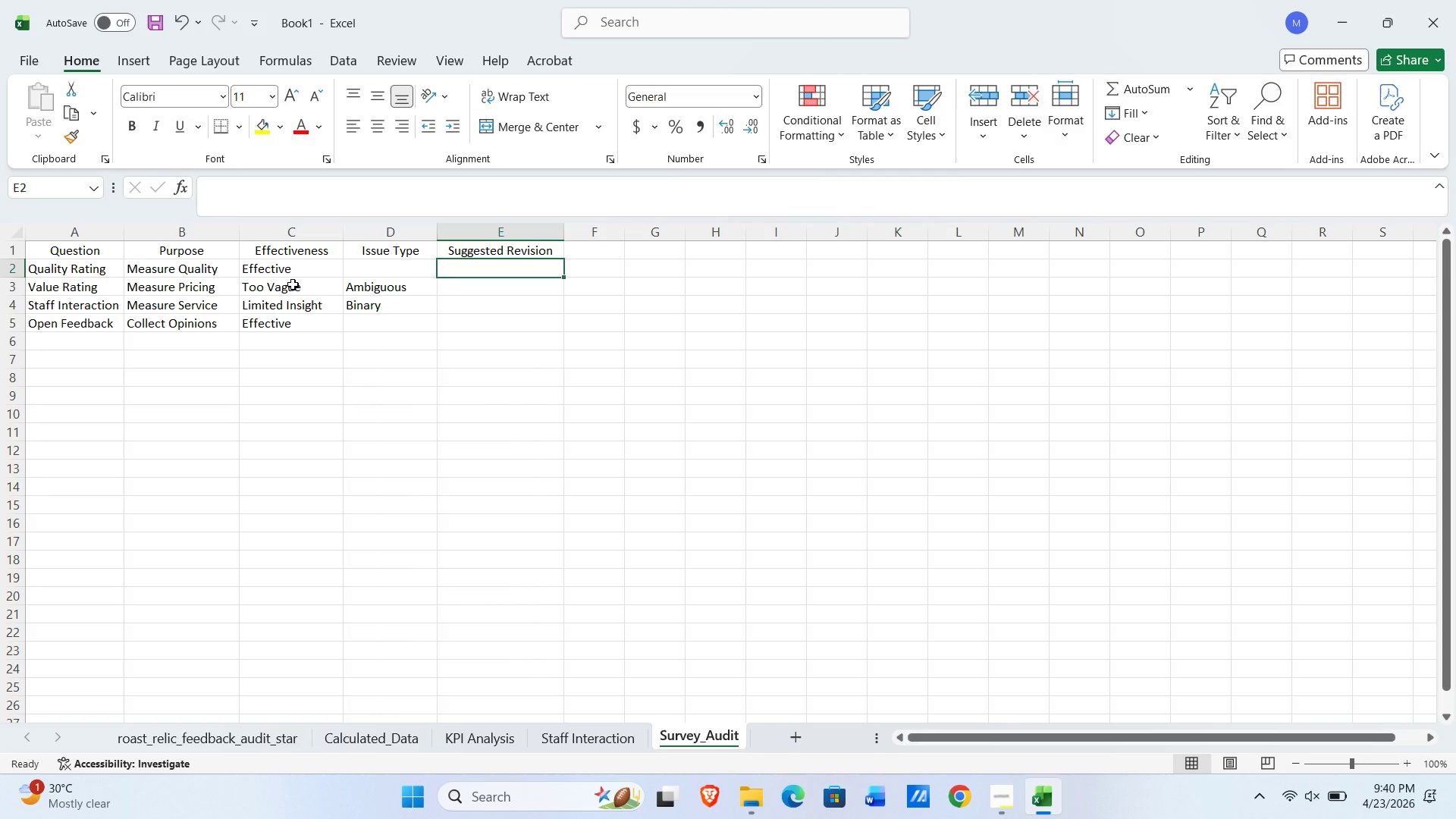 
wait(5.23)
 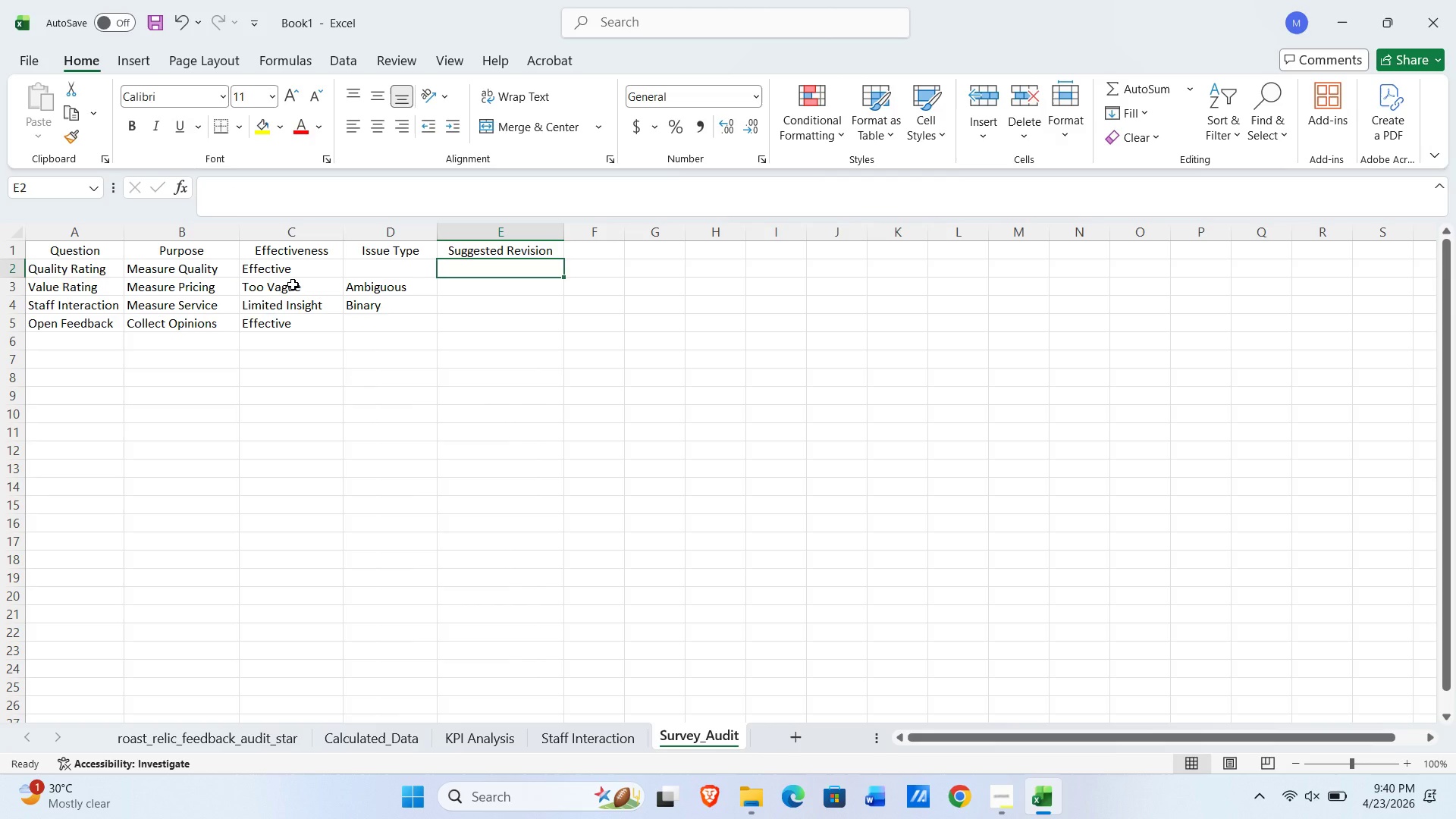 
type(Keep Likert Scale)
key(NumpadEnter)
type(Clary)
key(Backspace)
type(ify pricing)
key(NumpadEnter)
type(Use 1-5 scake)
key(Backspace)
key(Backspace)
type(le)
key(NumpadEnter)
type(Add)
 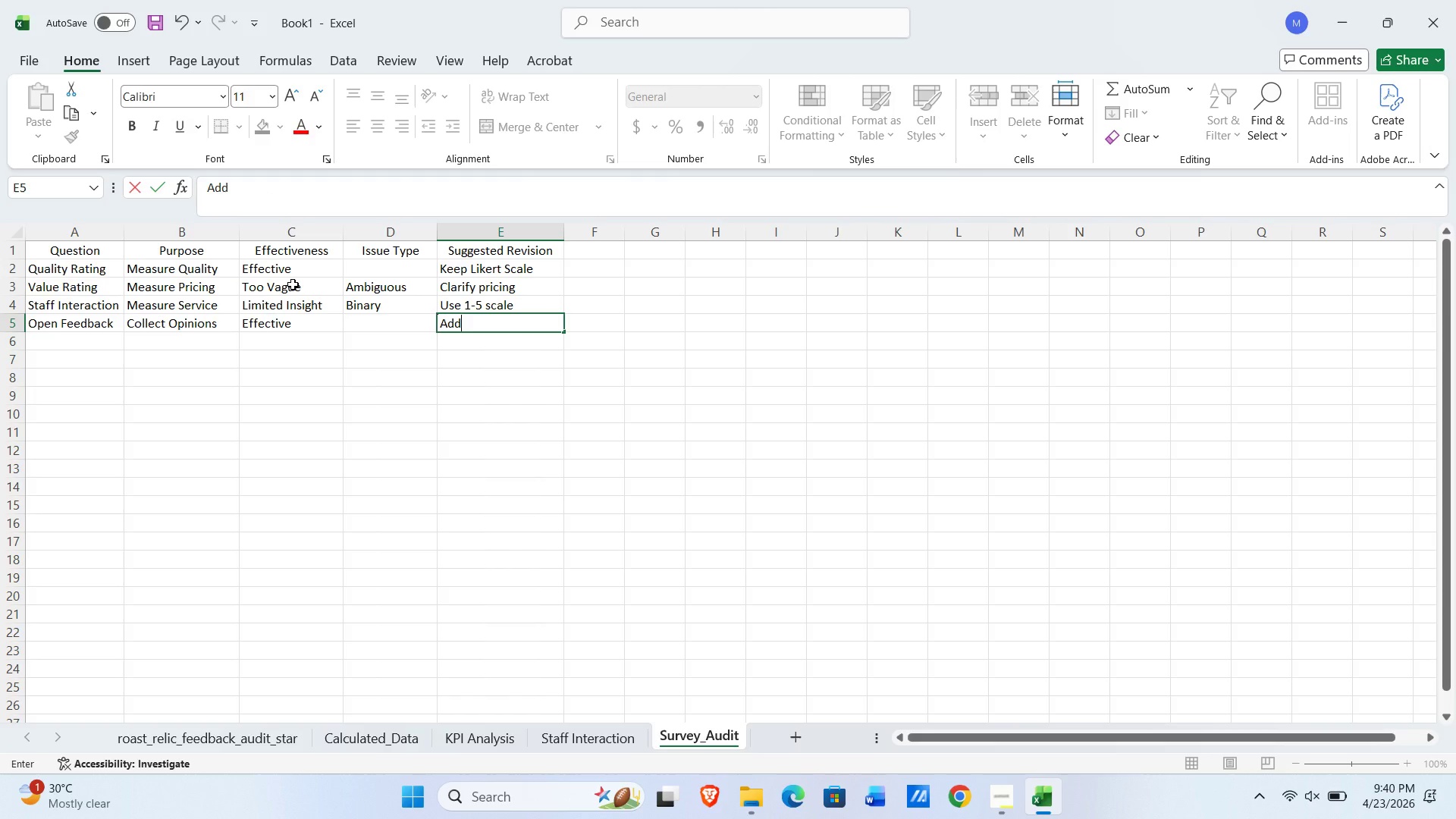 
wait(7.47)
 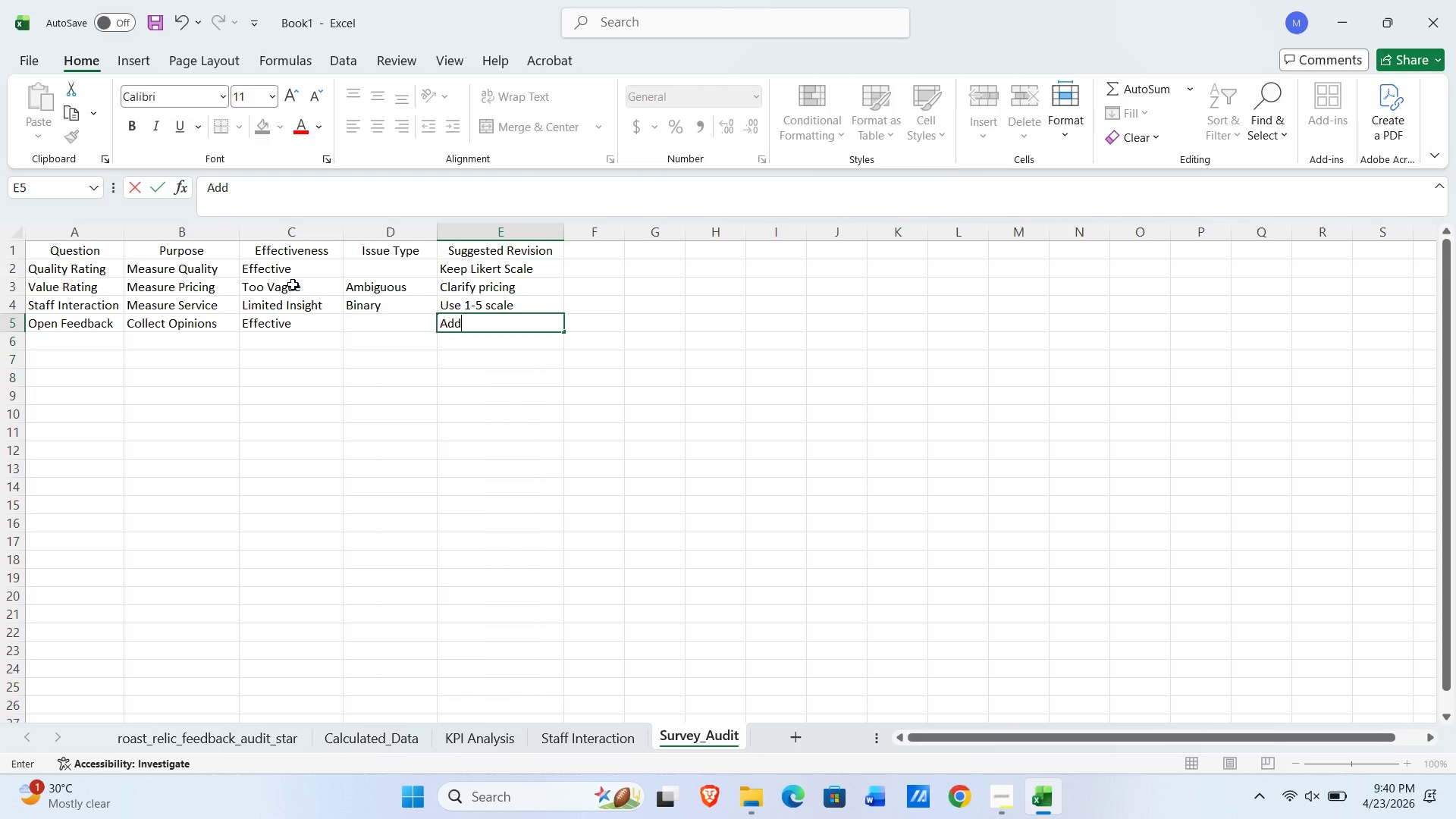 
type( prompts)
key(NumpadEnter)
 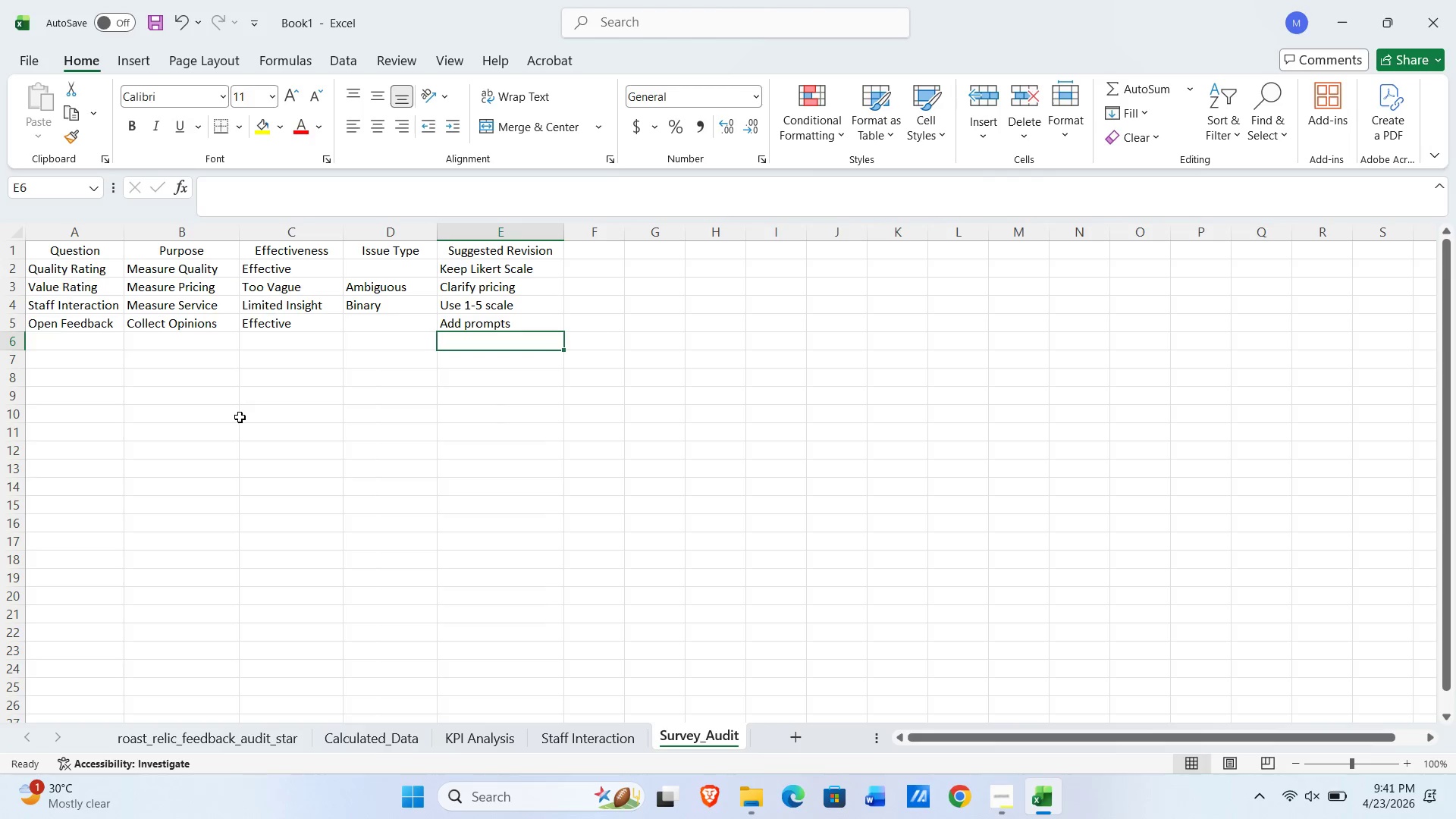 
wait(10.12)
 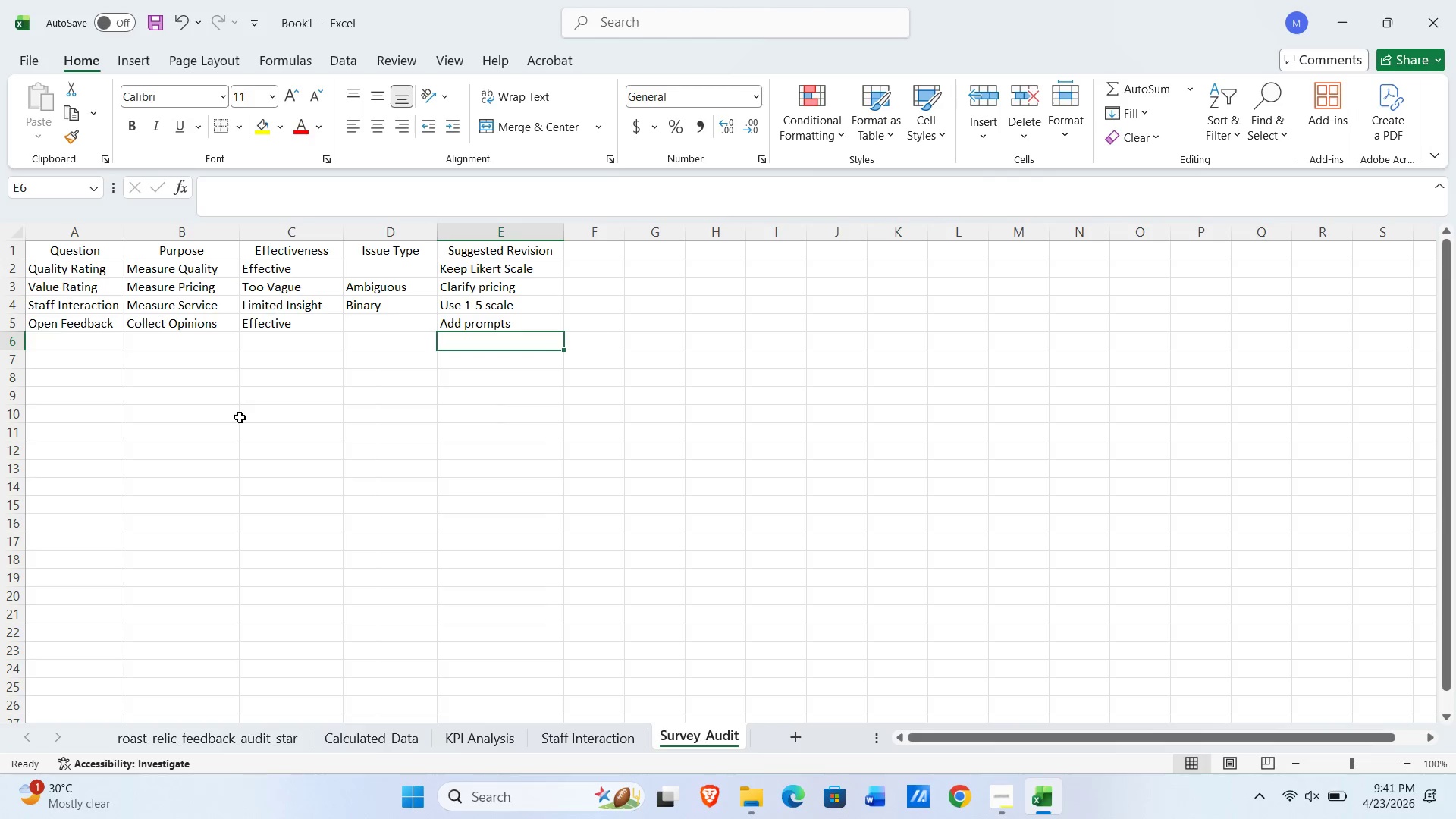 
left_click([303, 252])
 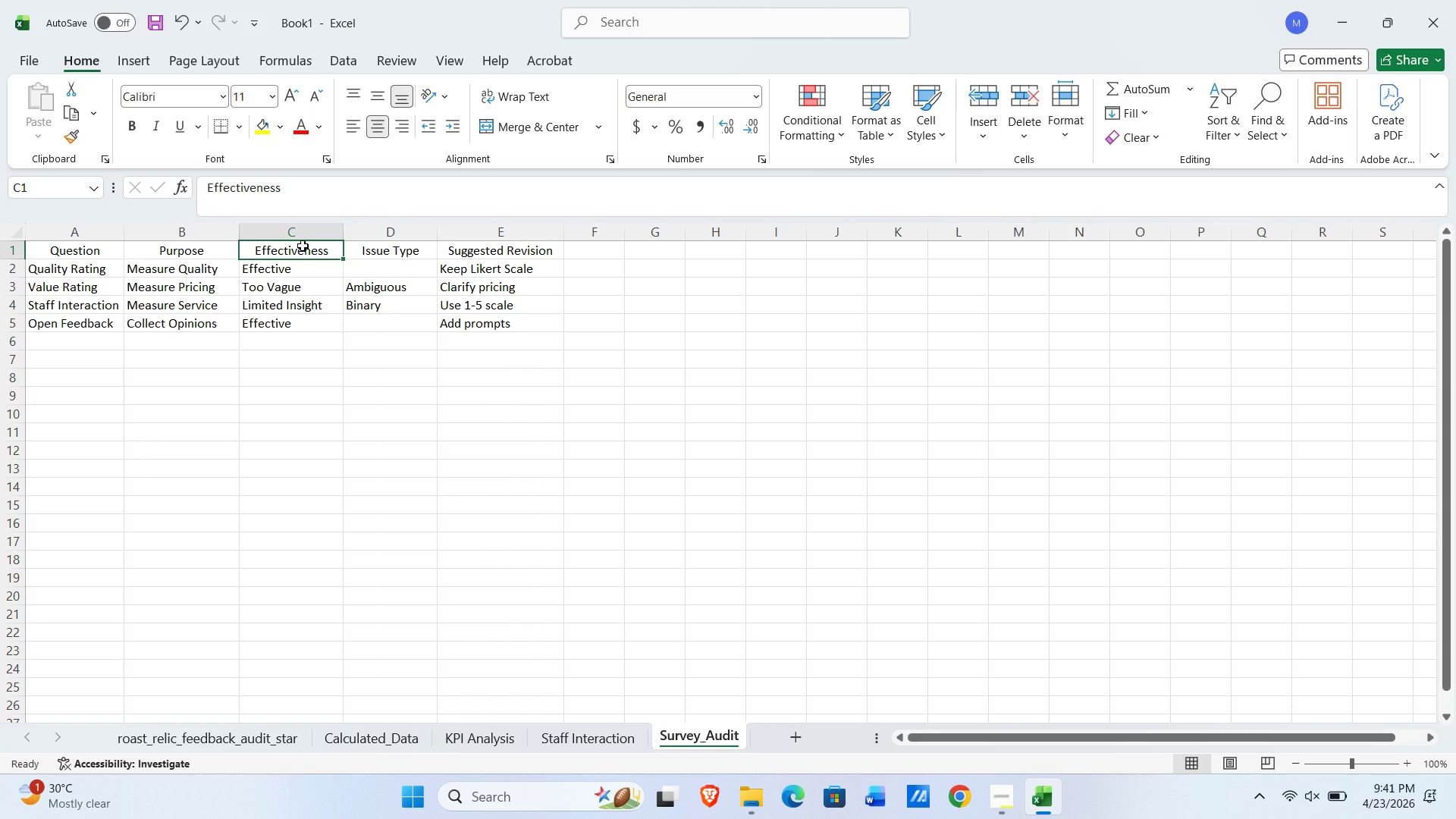 
left_click([299, 226])
 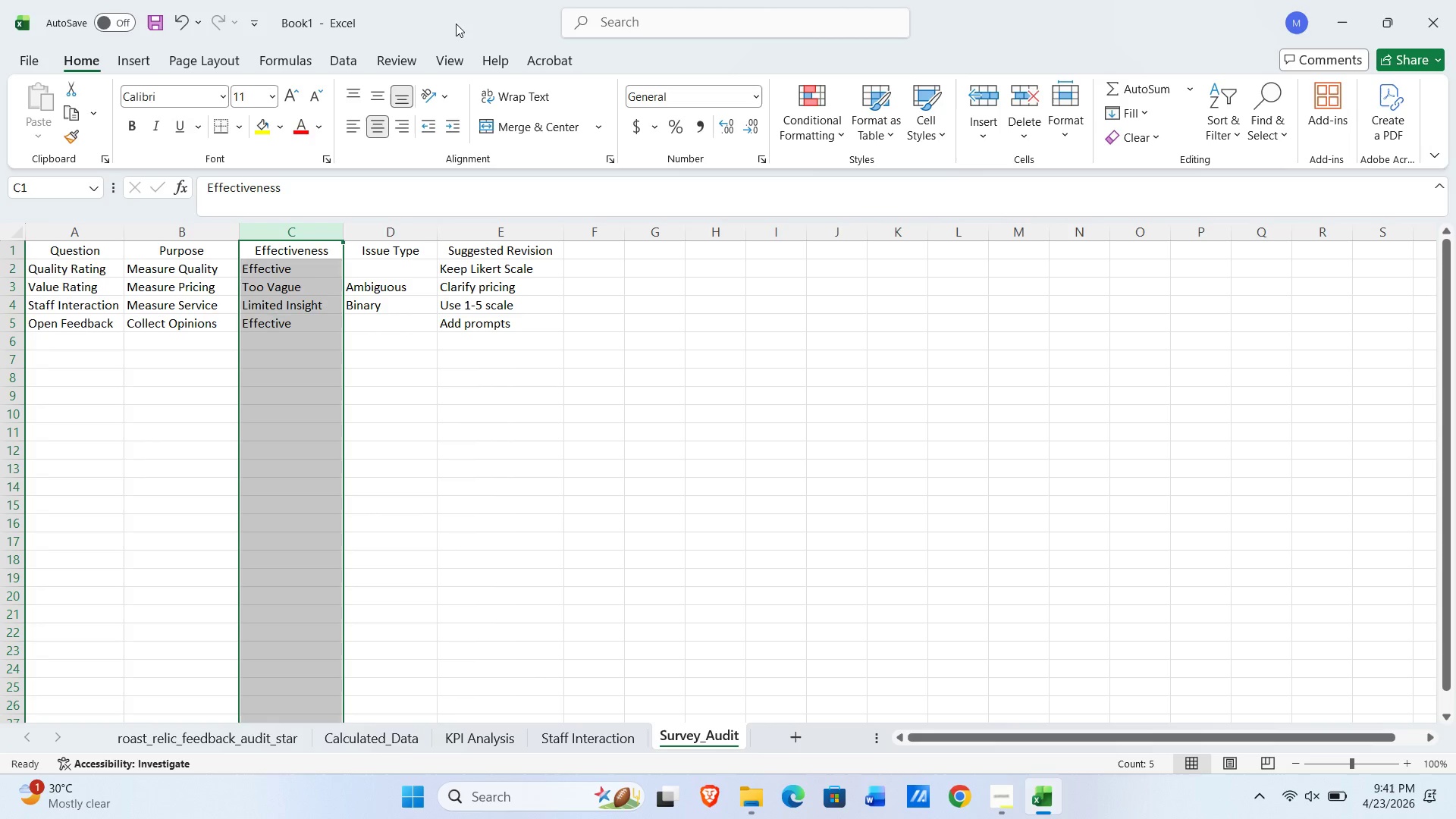 
left_click([328, 58])
 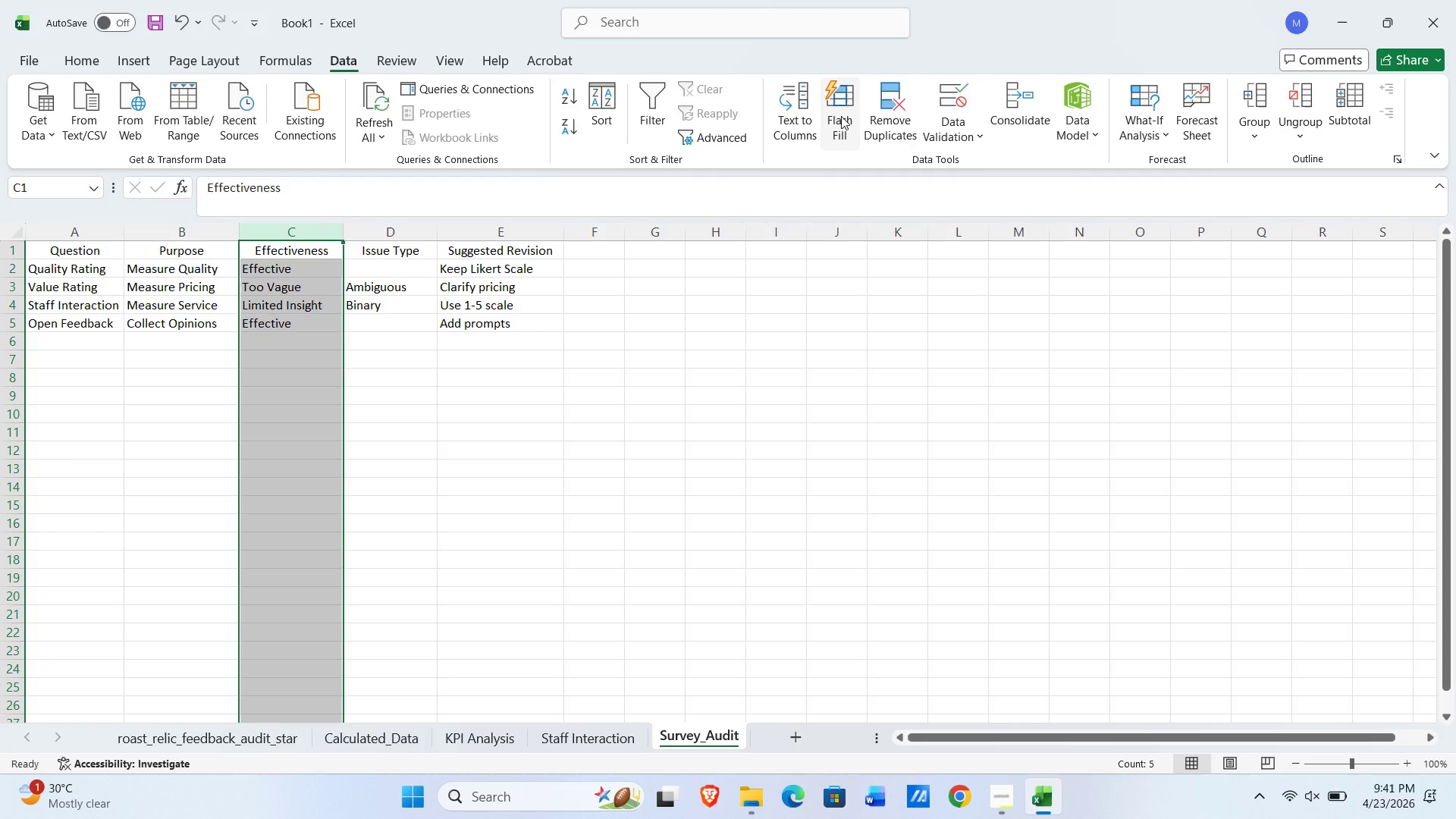 
left_click([949, 124])
 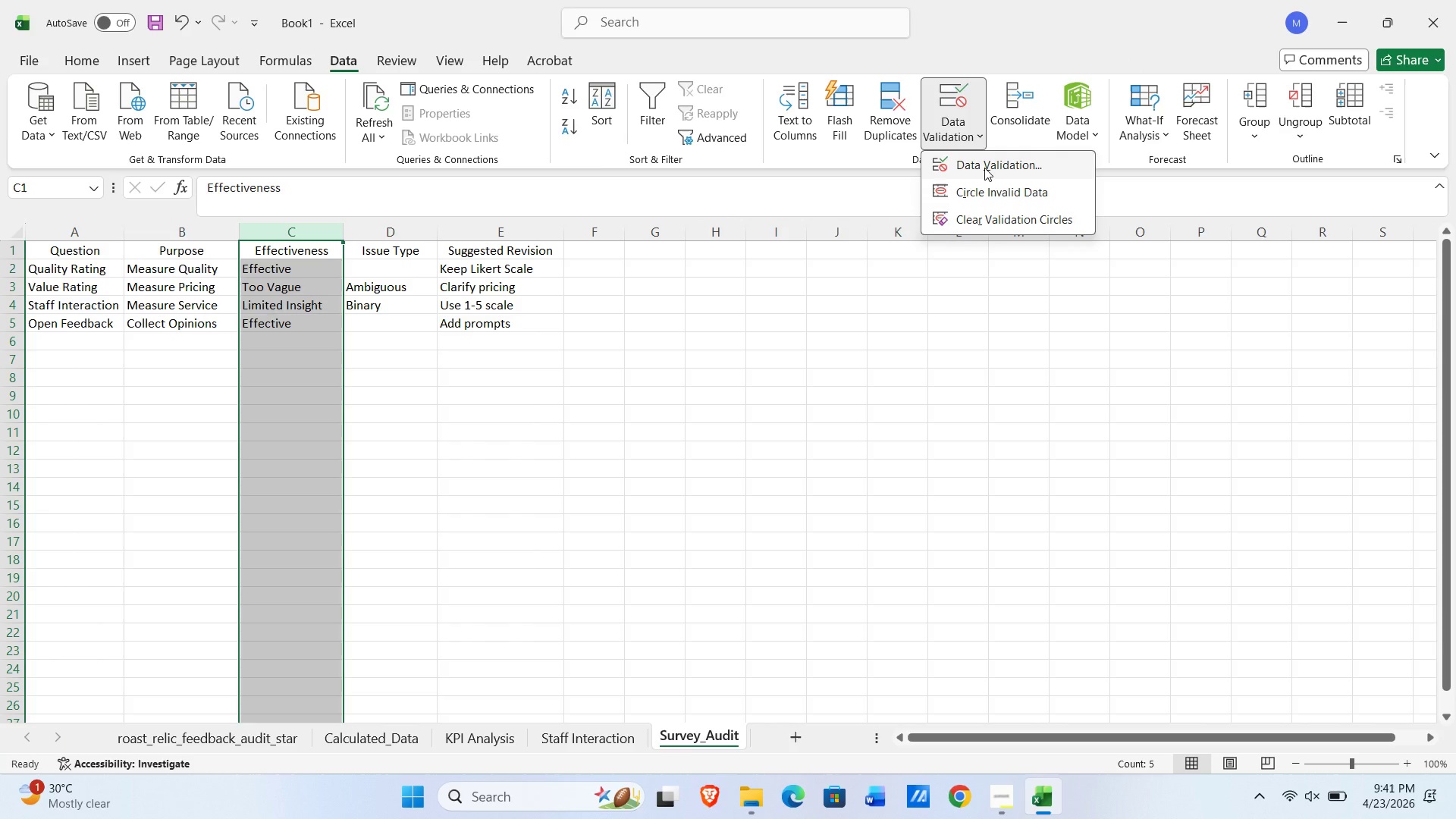 
left_click([984, 165])
 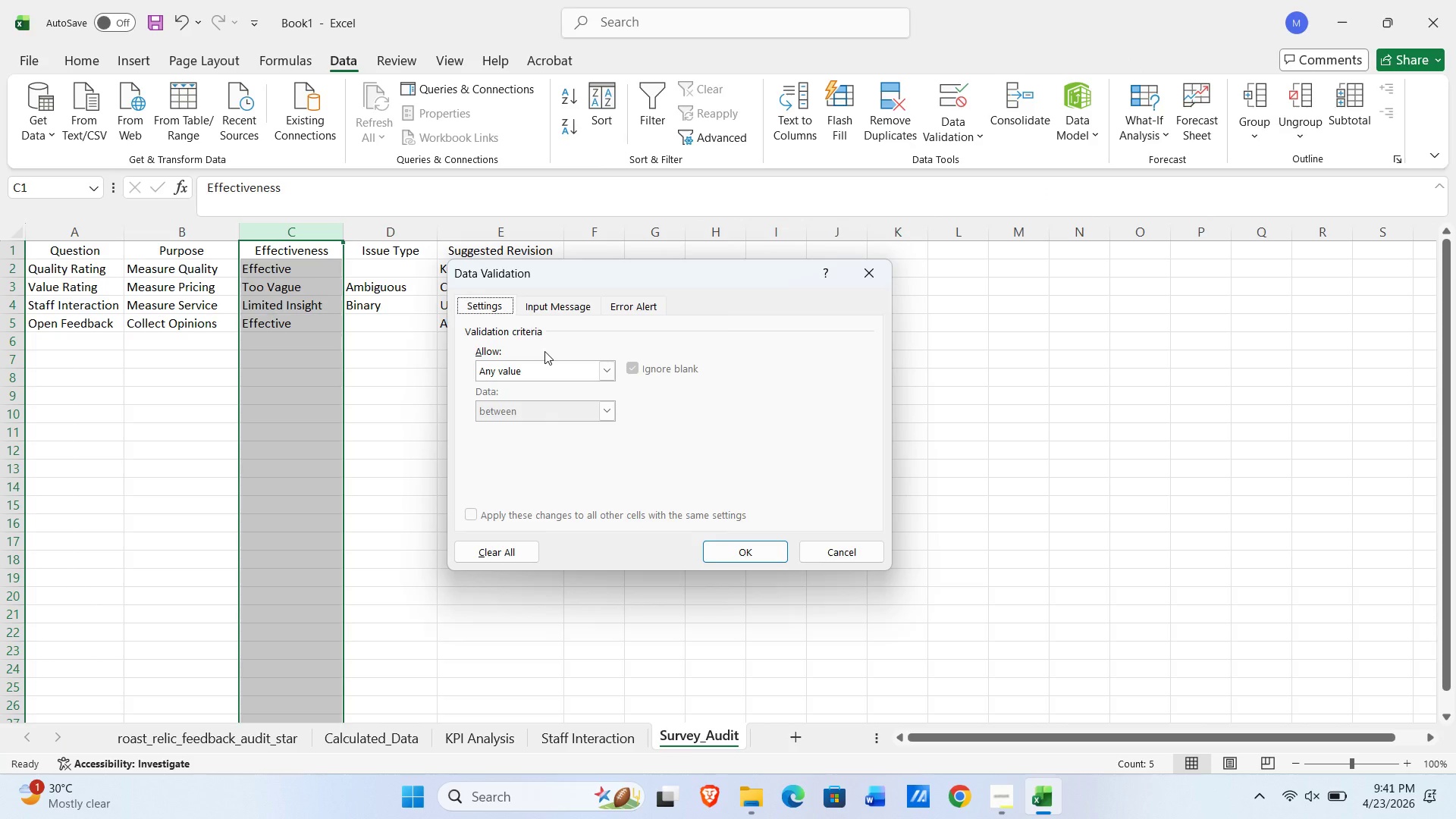 
left_click([540, 361])
 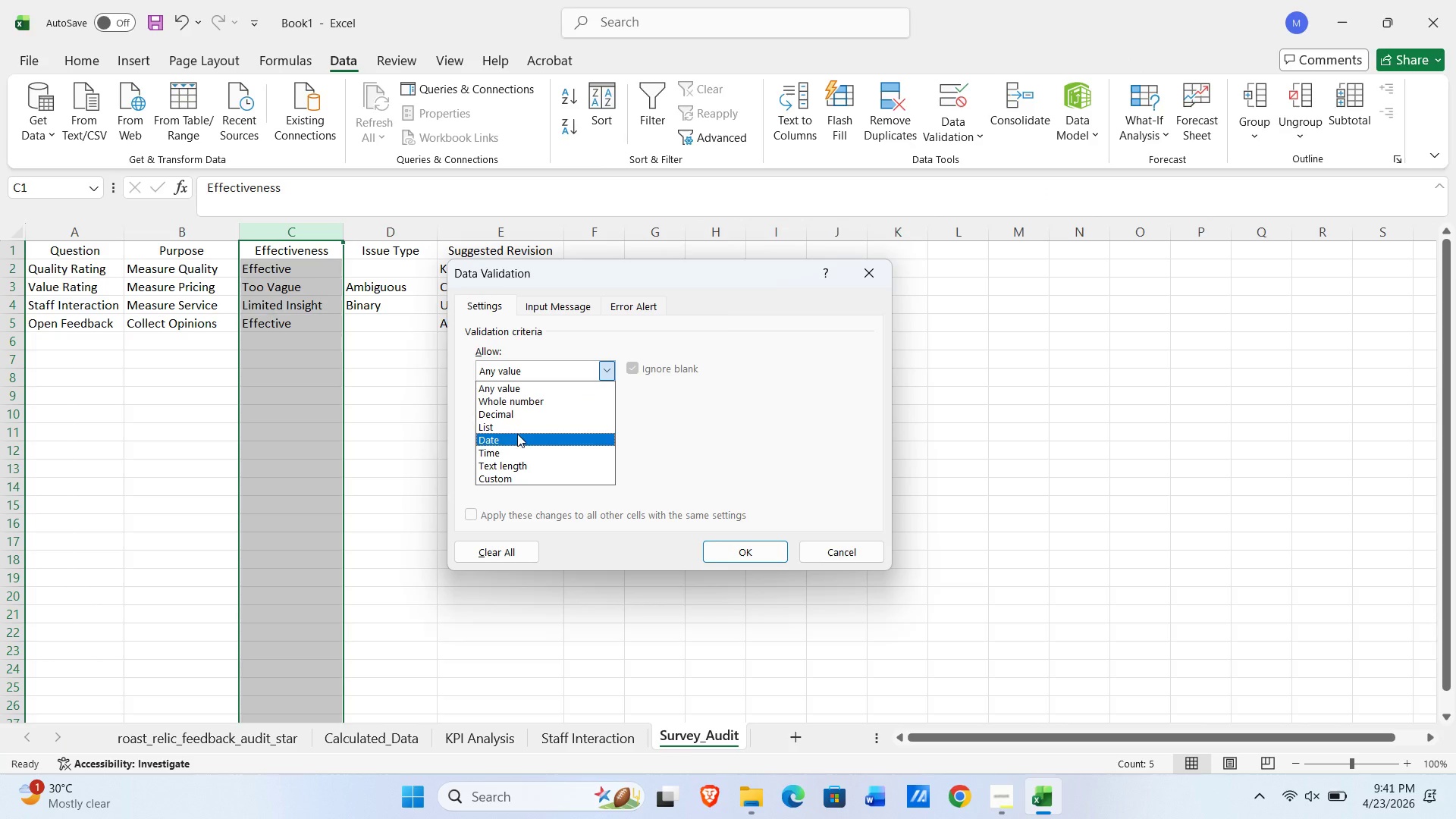 
left_click([517, 428])
 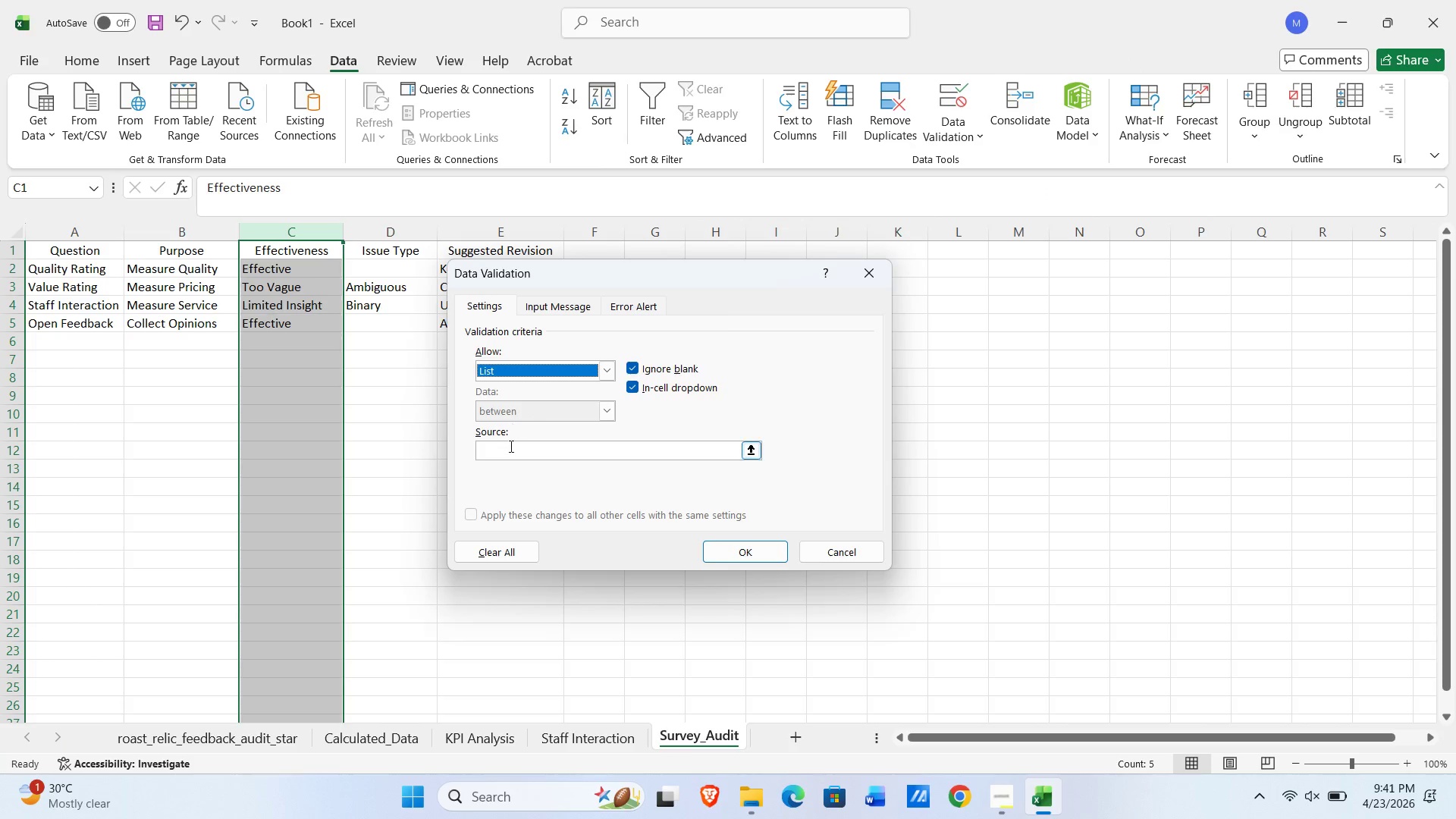 
wait(5.3)
 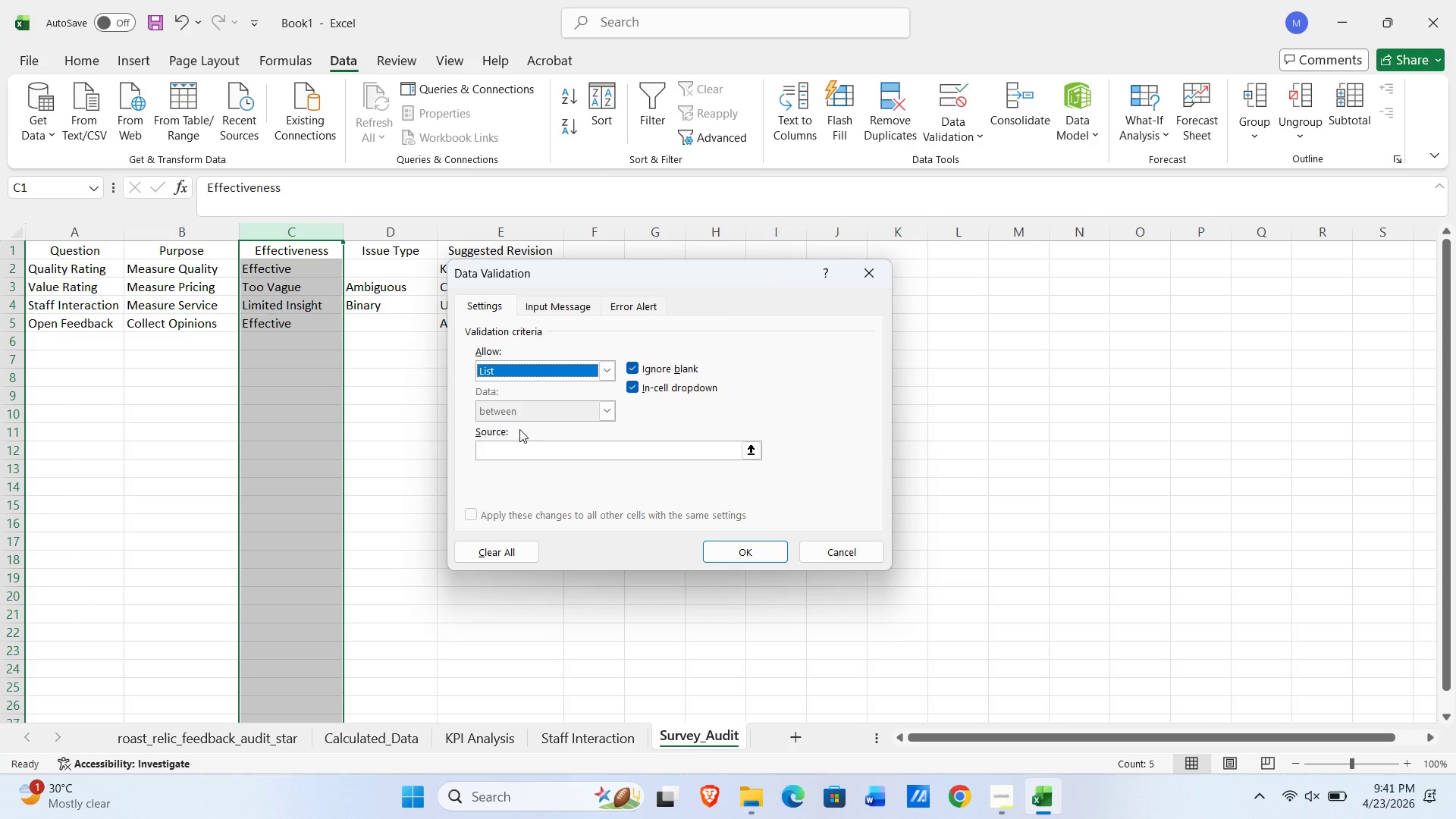 
left_click([508, 451])
 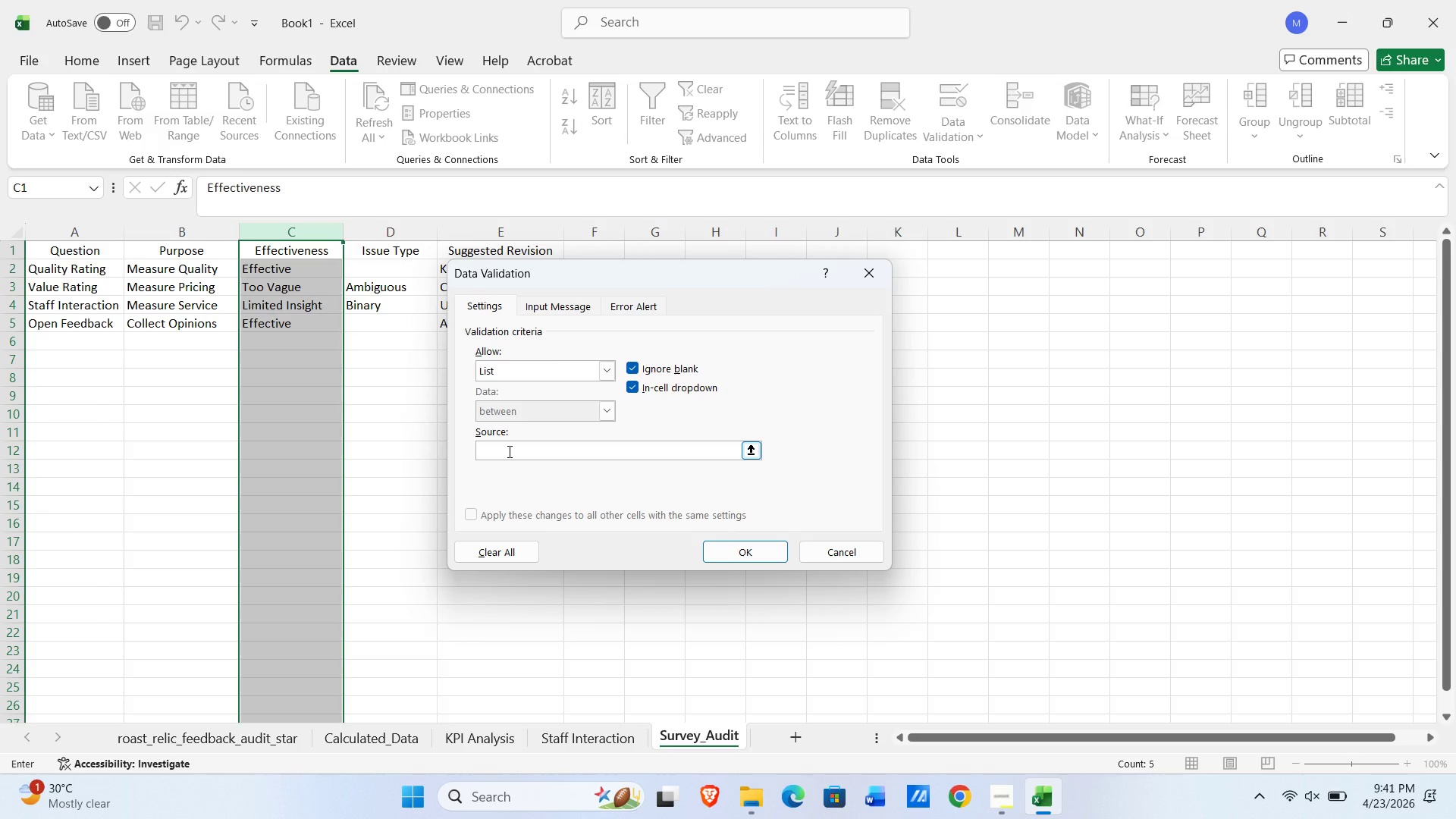 
key(CapsLock)
 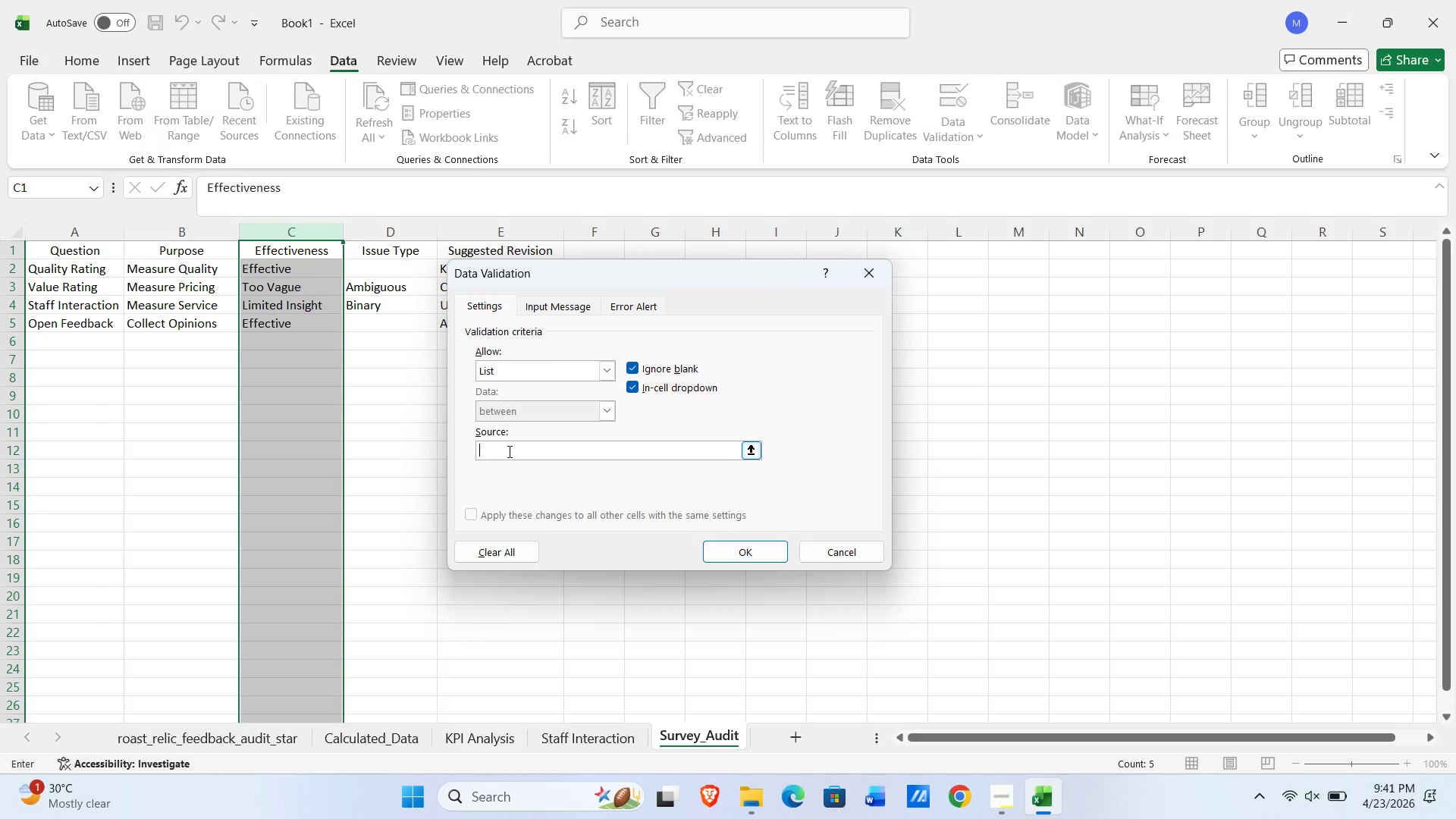 
hold_key(key=ShiftLeft, duration=0.45)
 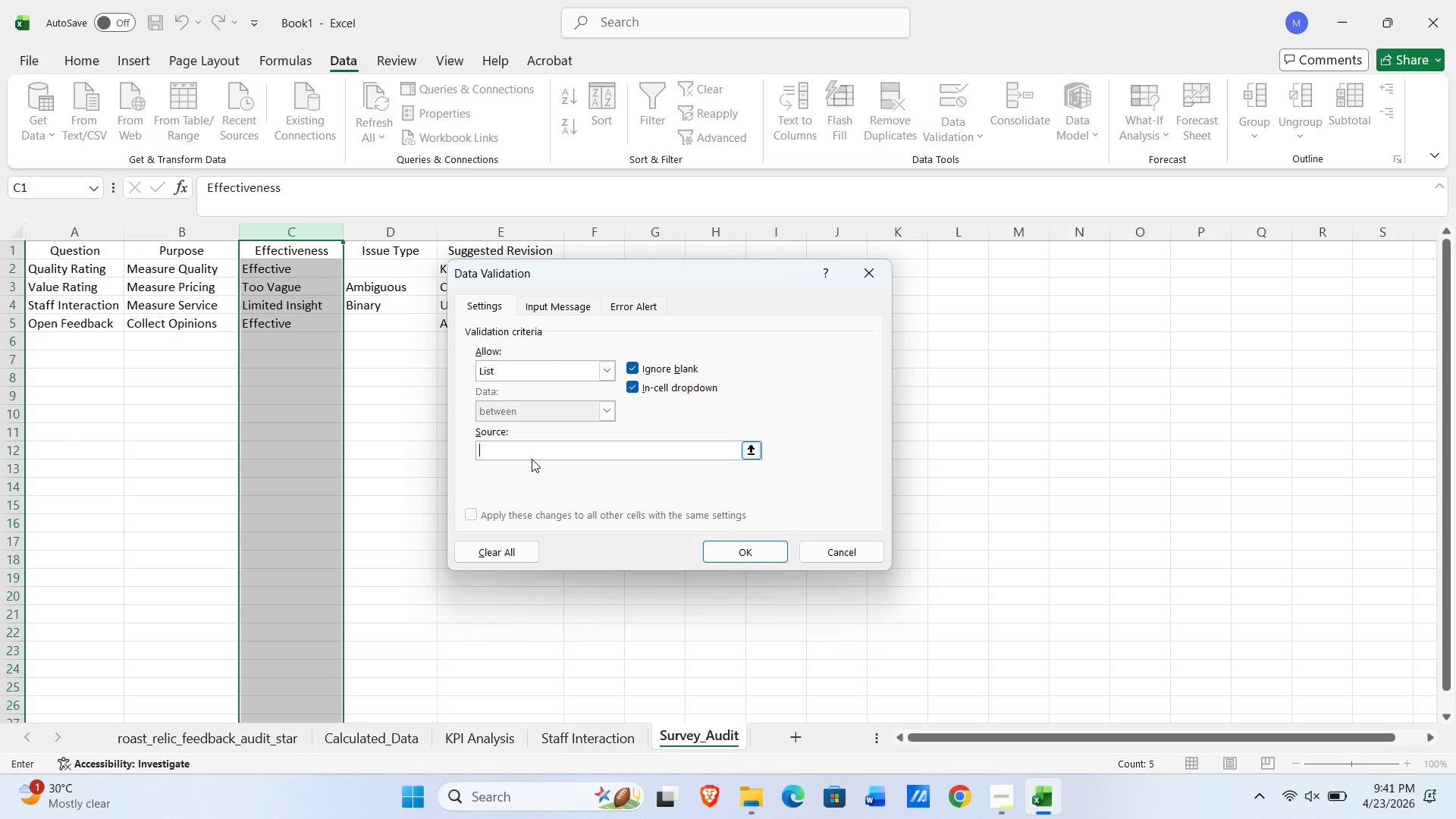 
type(Effective)
 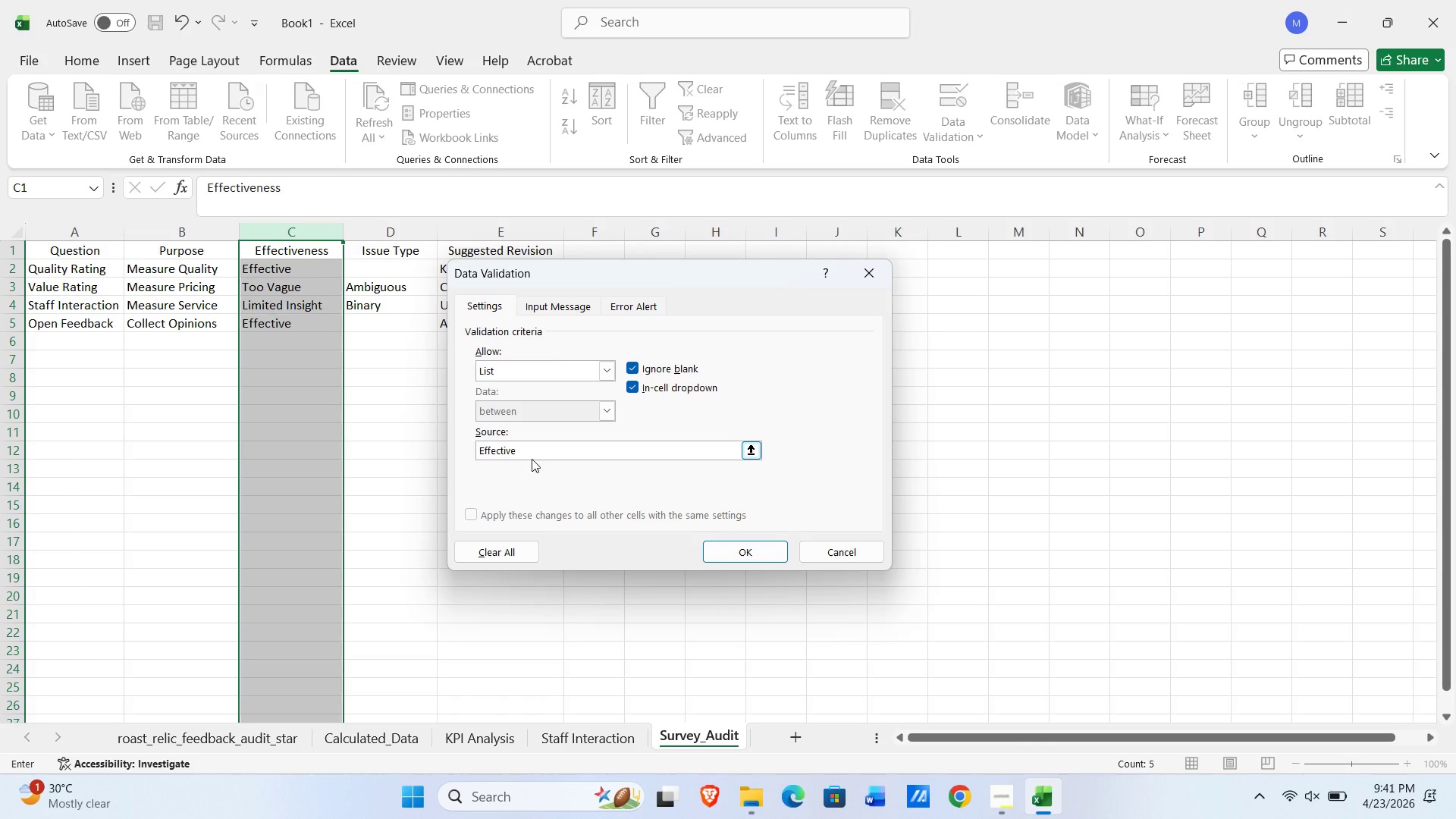 
type(,Leading Question)
 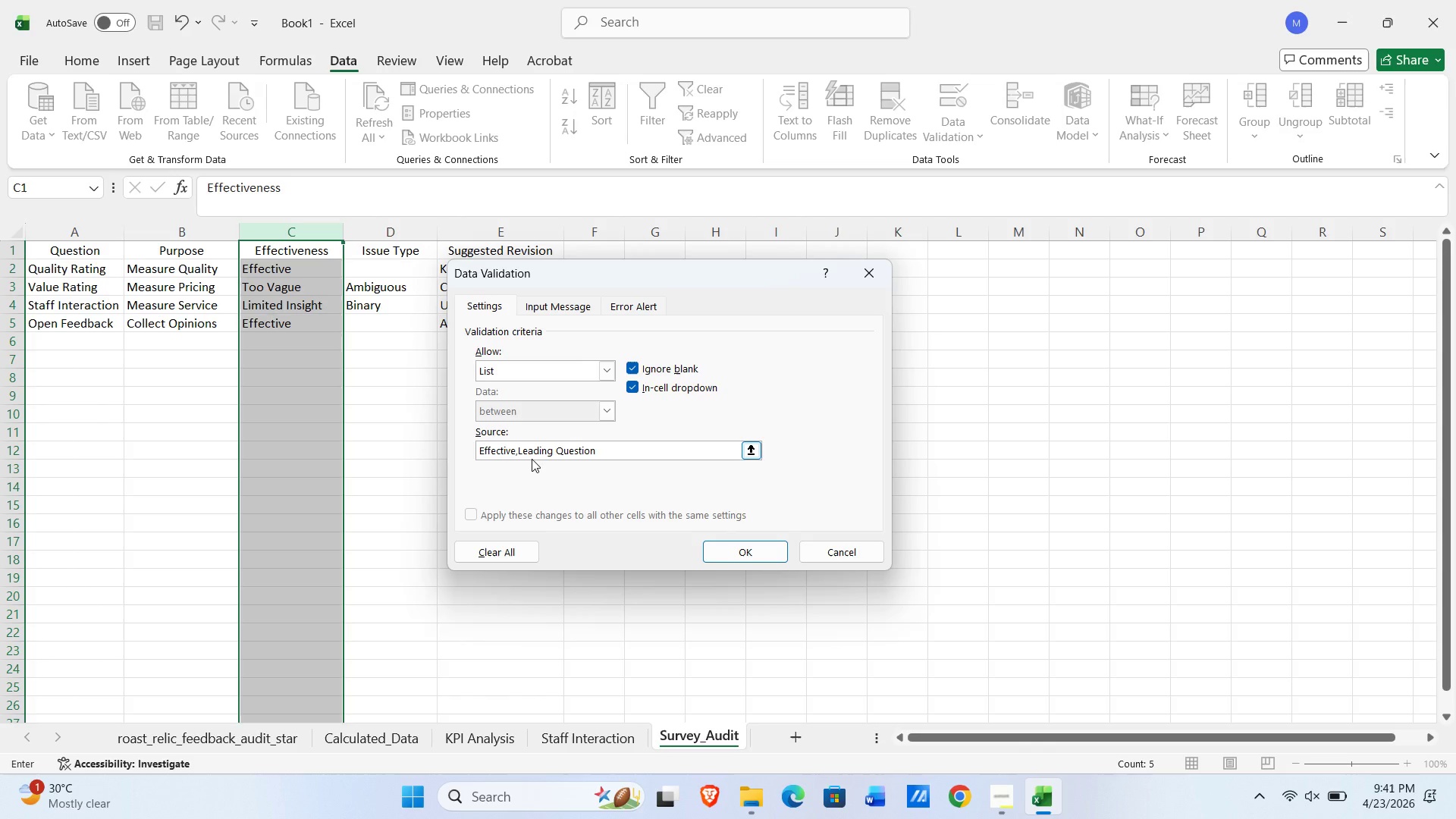 
type(,Too Vague, Limited)
 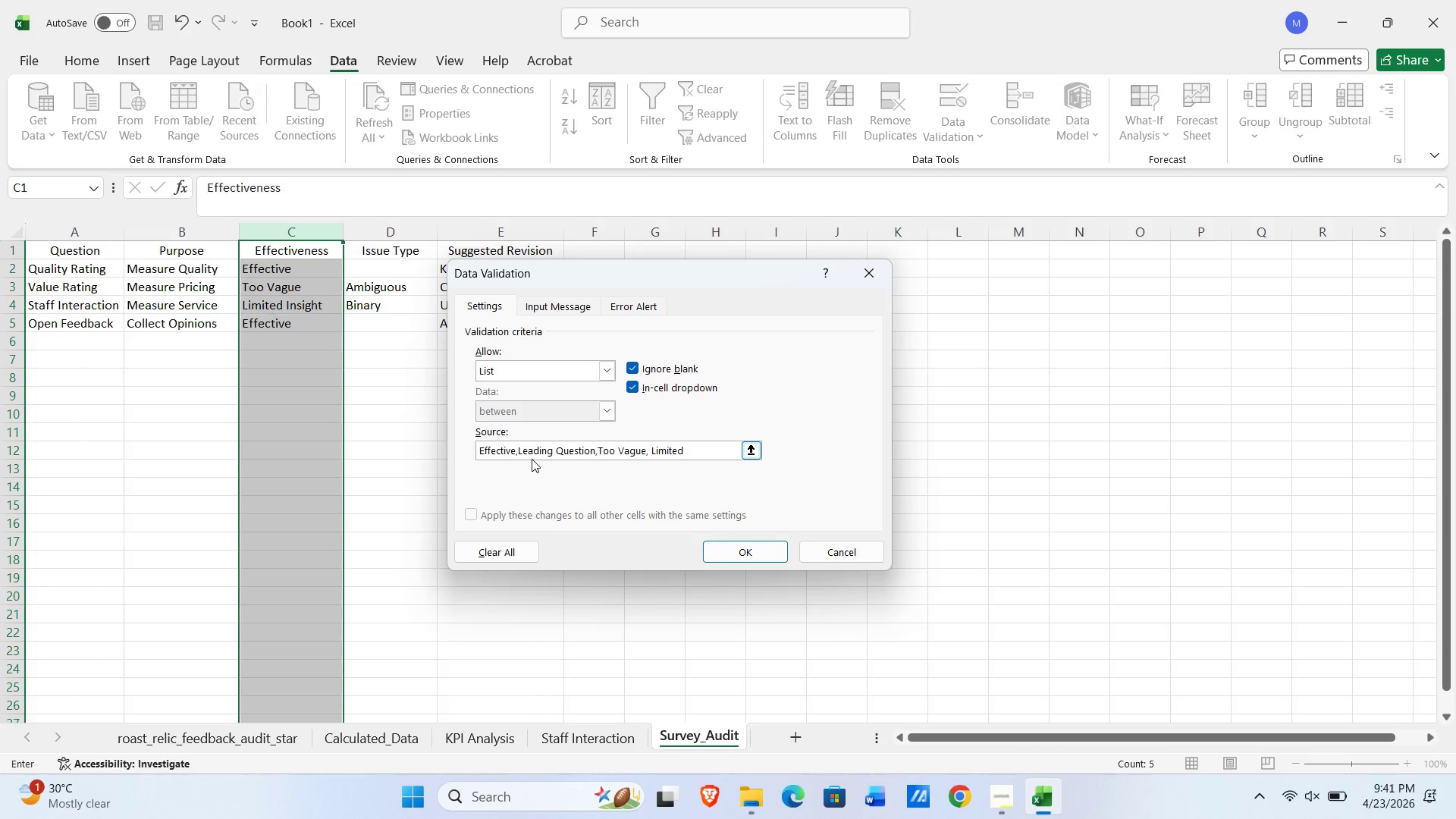 
wait(6.56)
 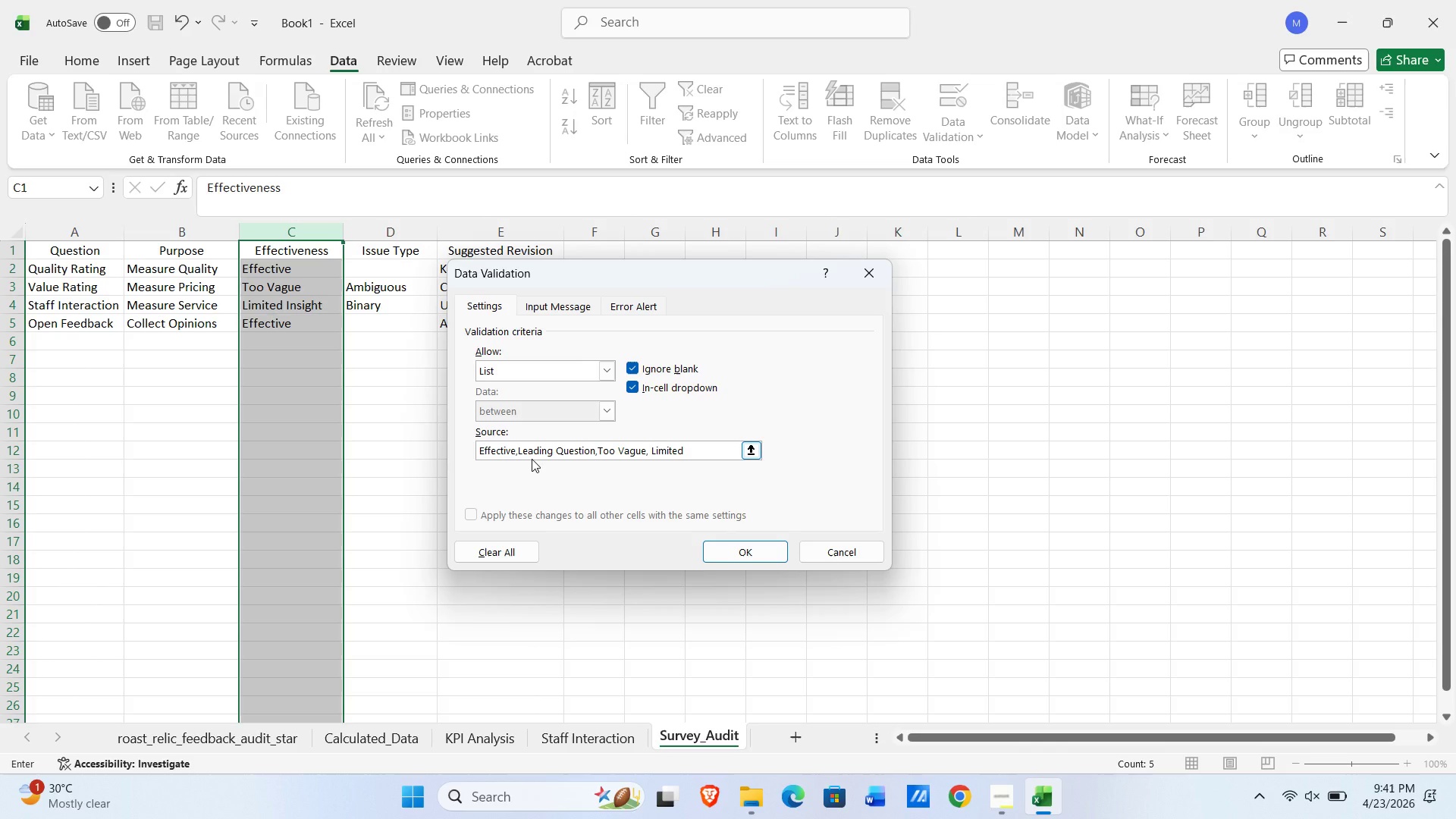 
type( Insight)
 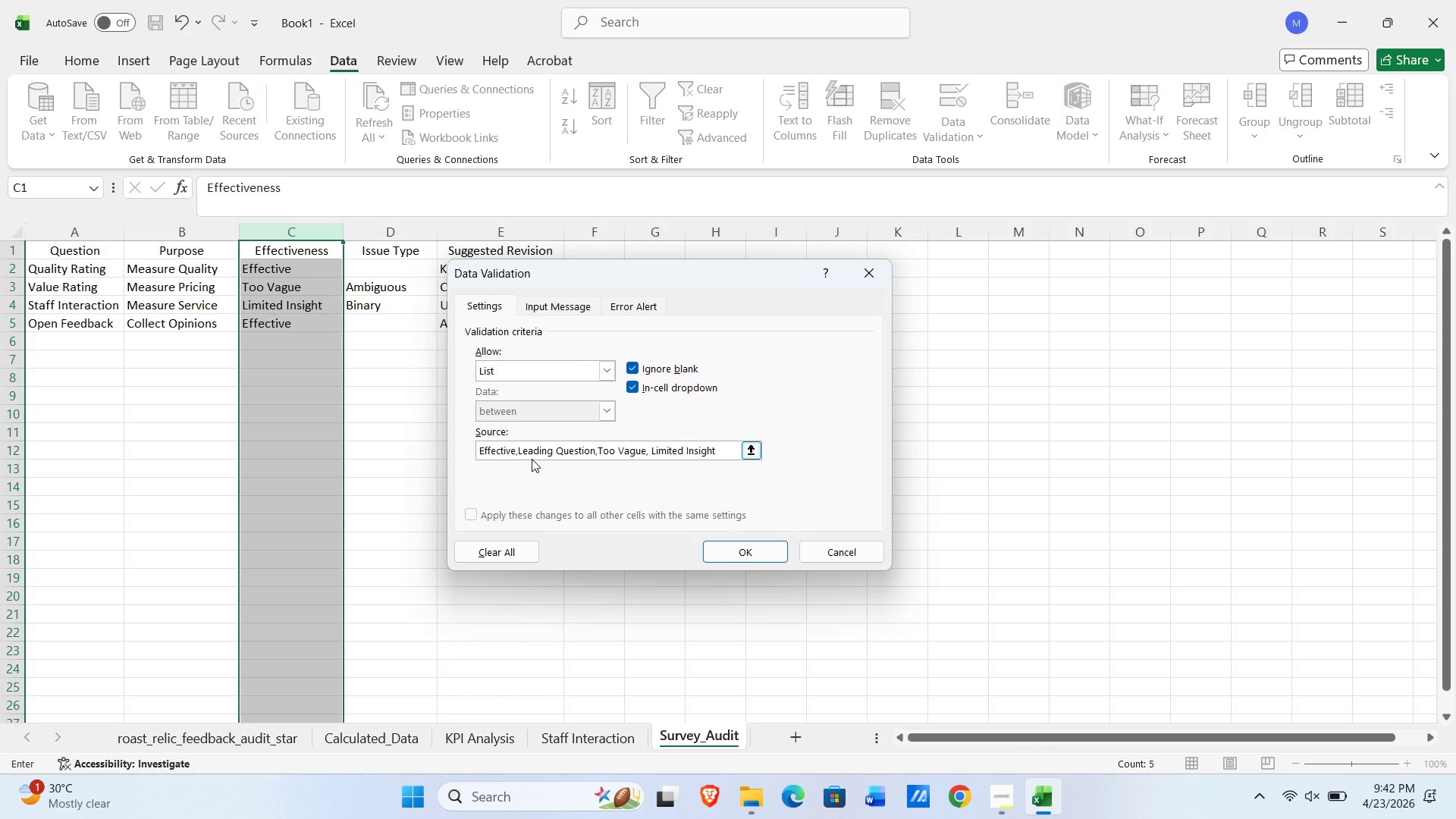 
left_click([755, 553])
 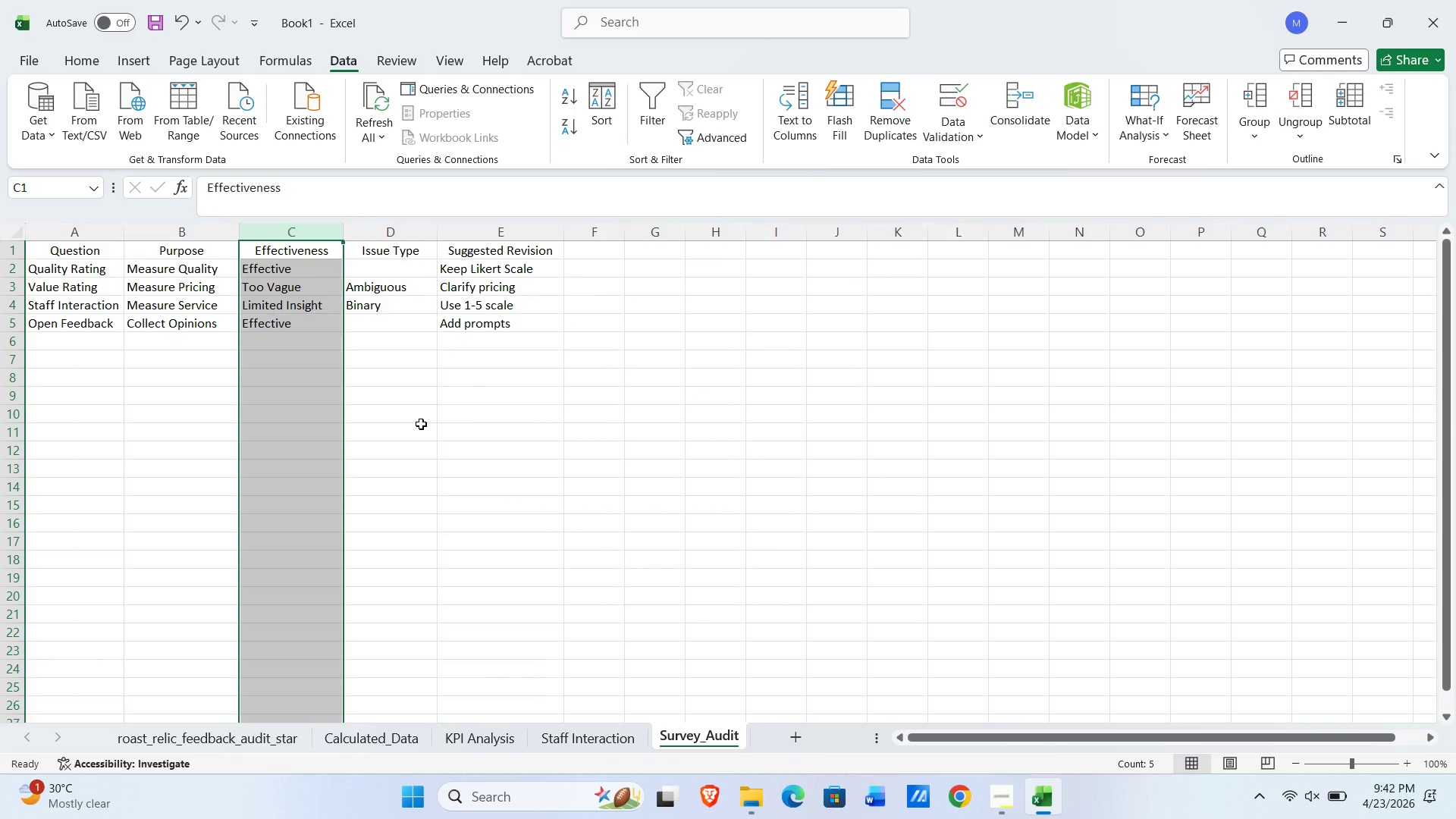 
wait(6.5)
 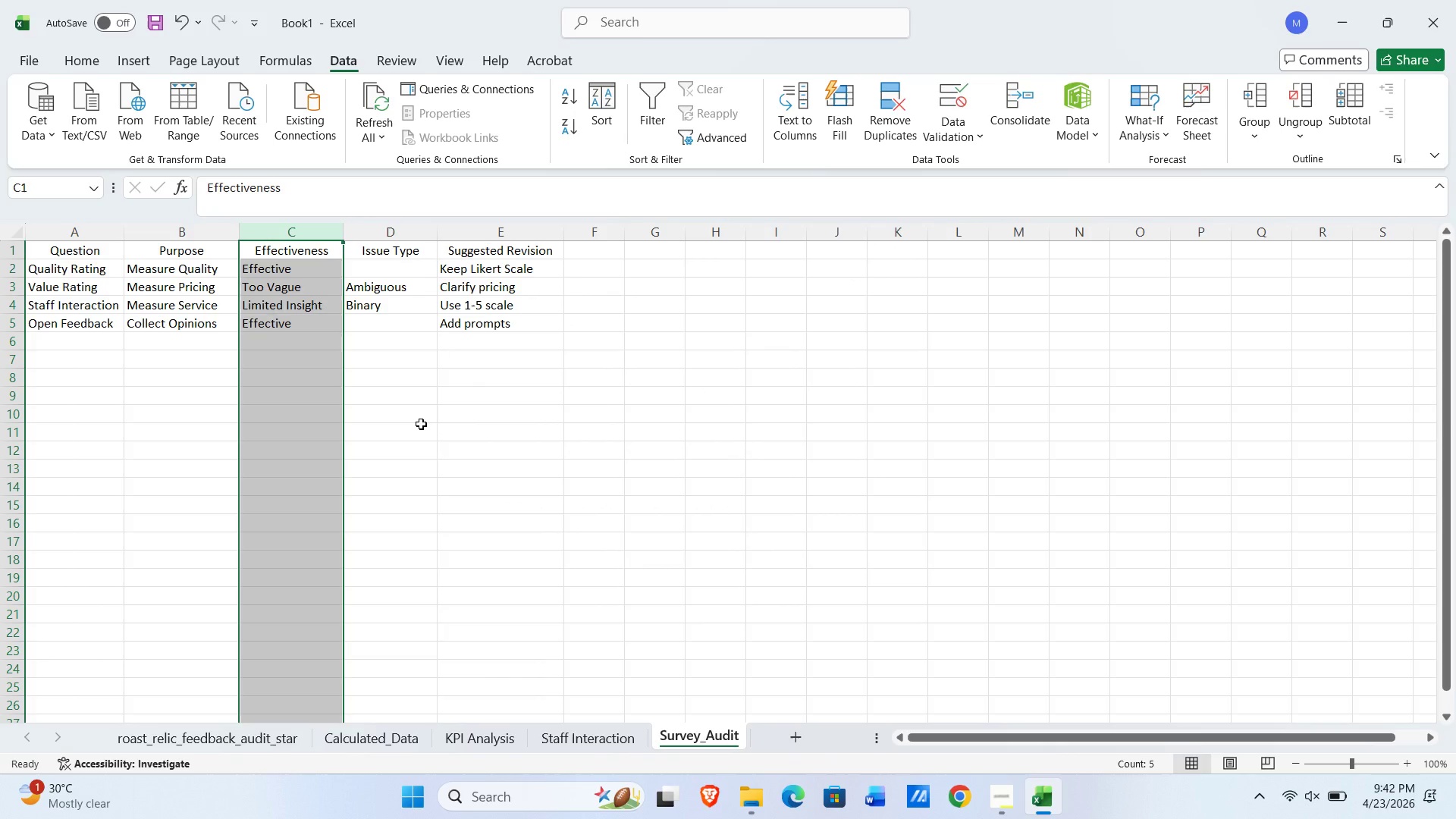 
key(Alt+AltLeft)
 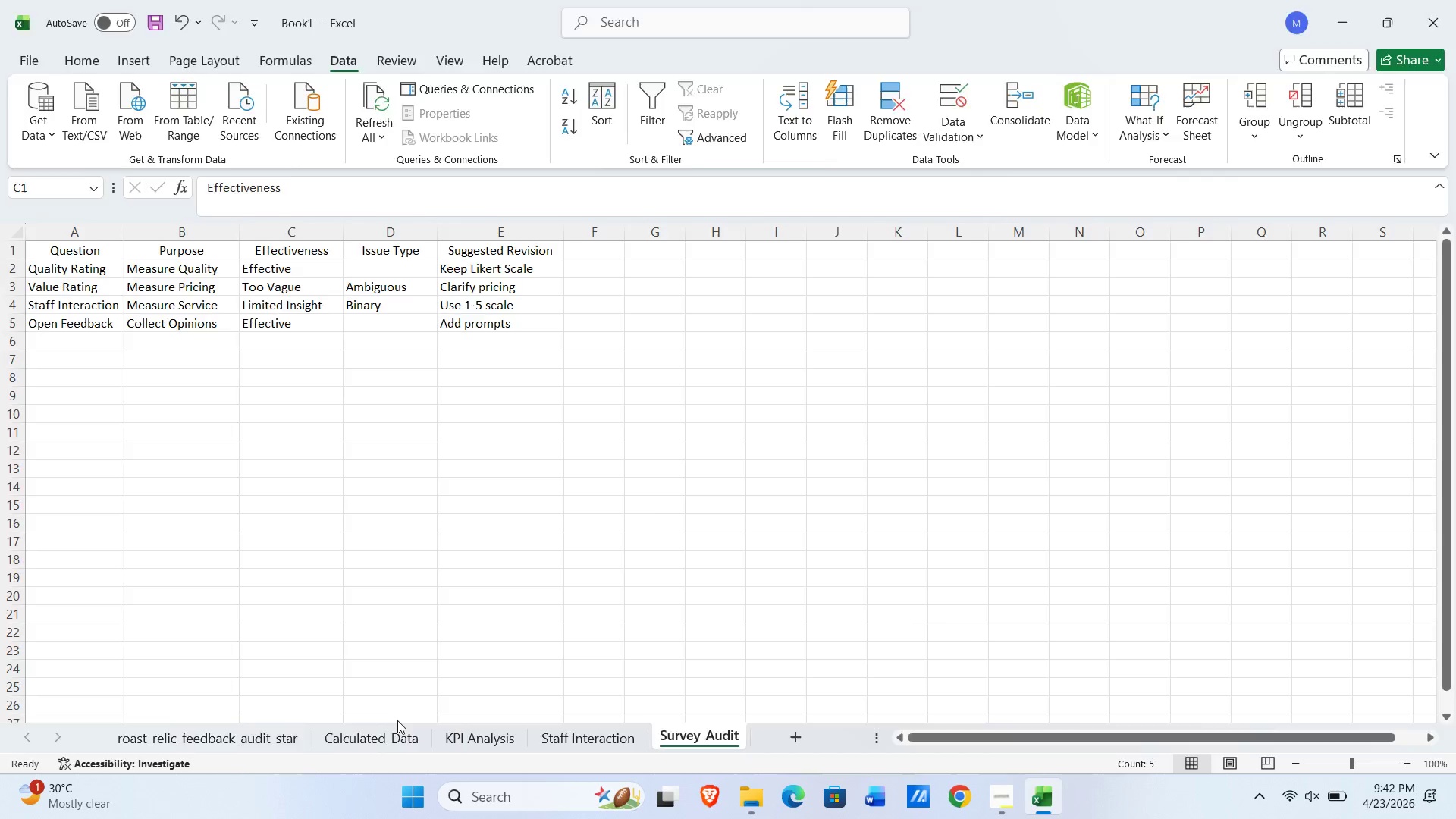 
key(Alt+Tab)